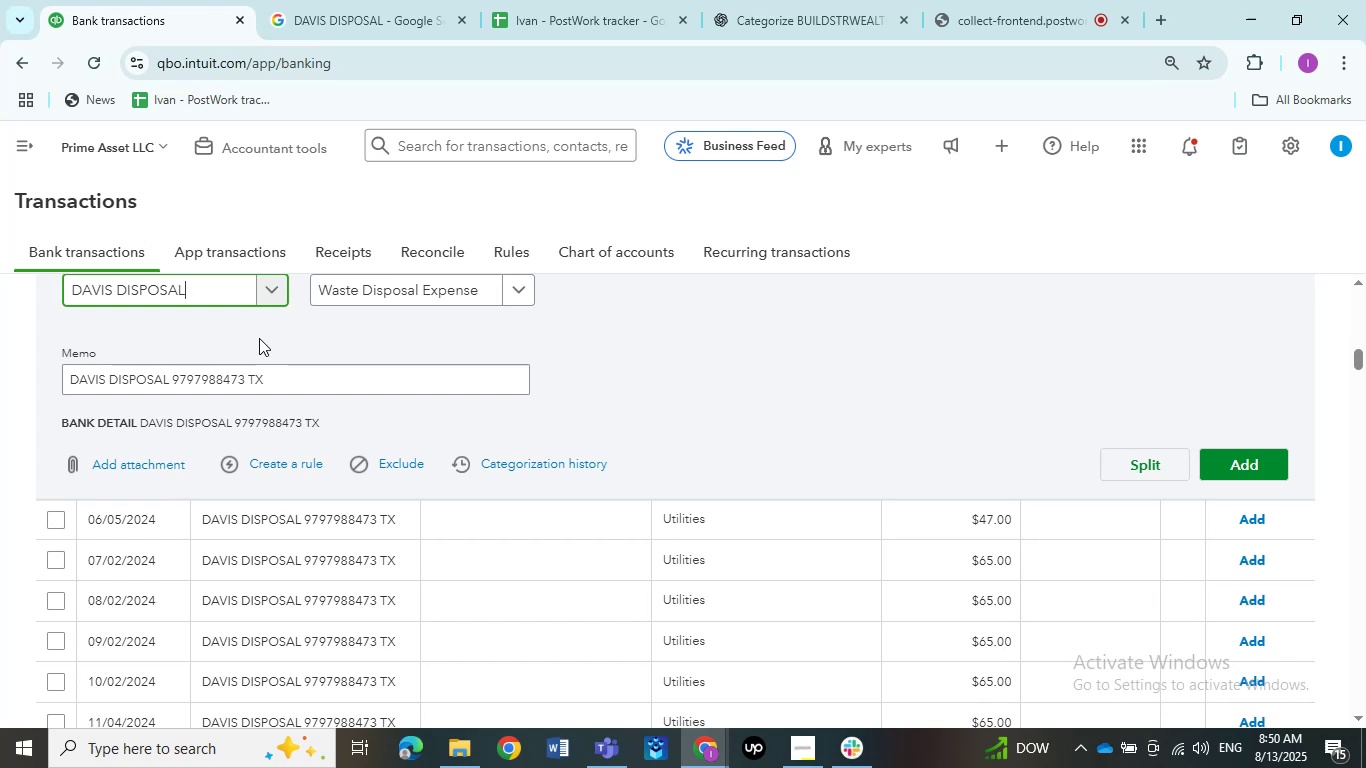 
left_click([1245, 465])
 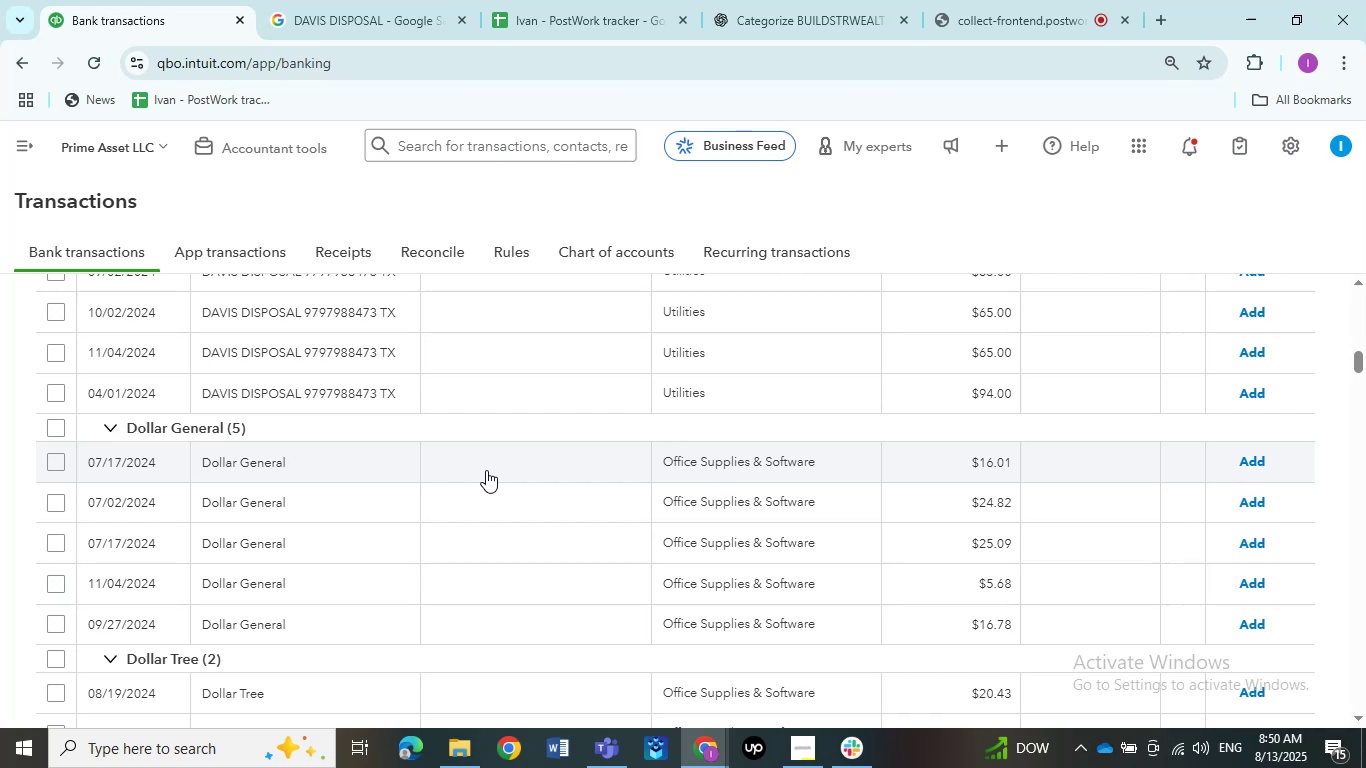 
wait(24.86)
 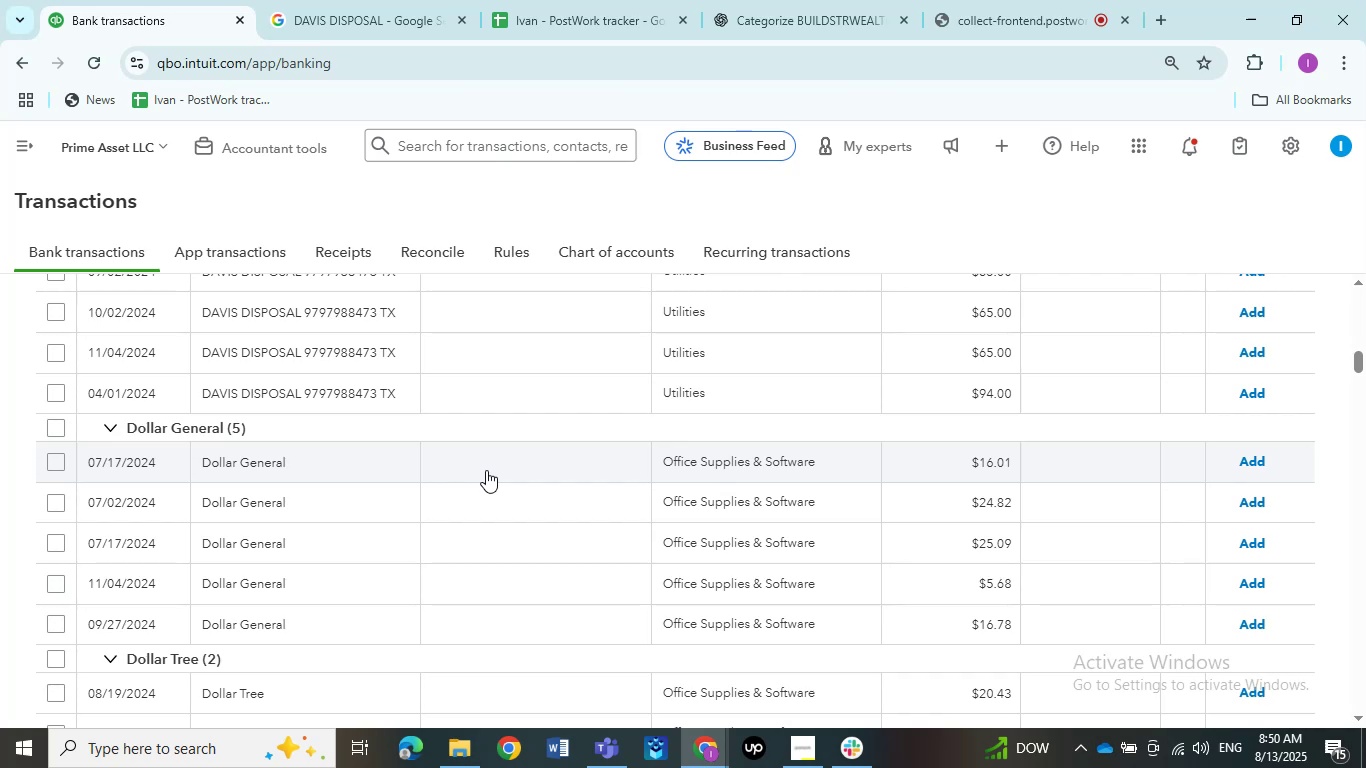 
scroll: coordinate [486, 470], scroll_direction: down, amount: 1.0
 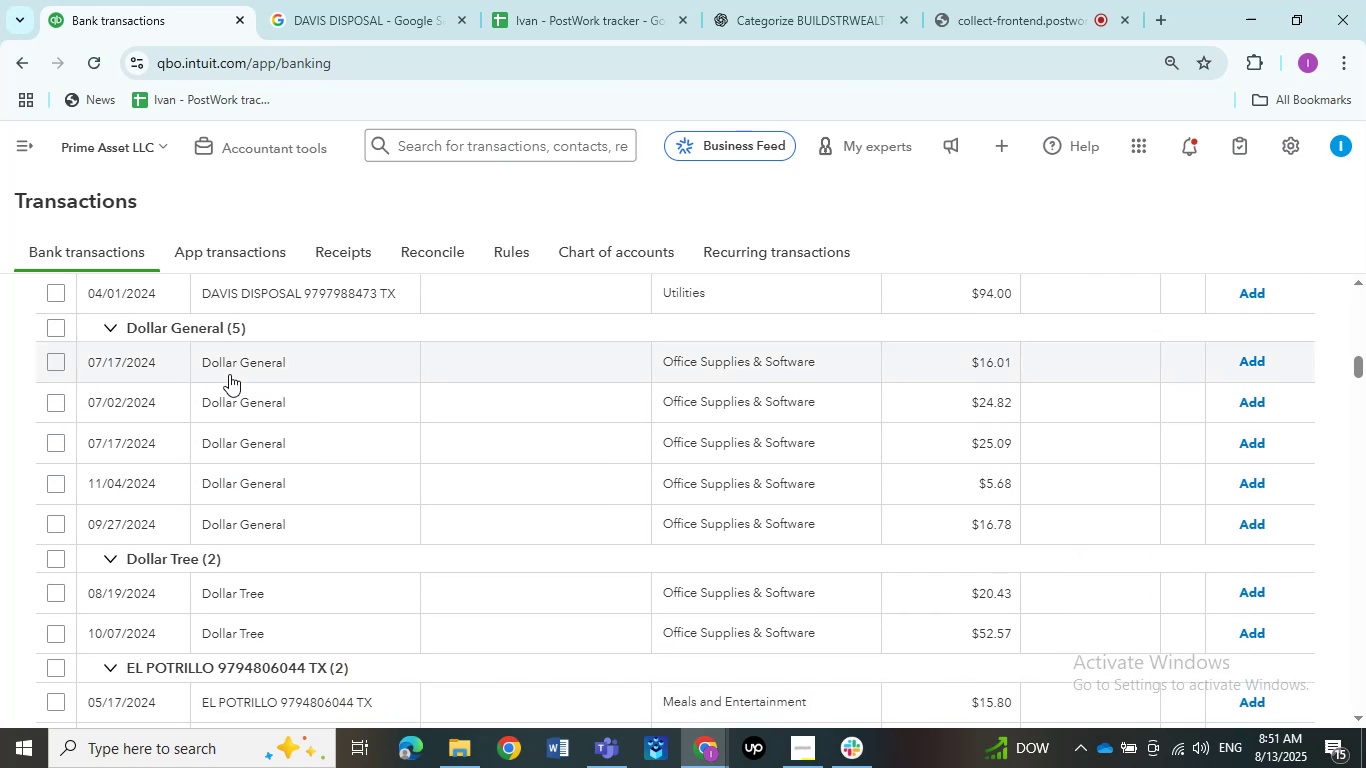 
left_click([230, 362])
 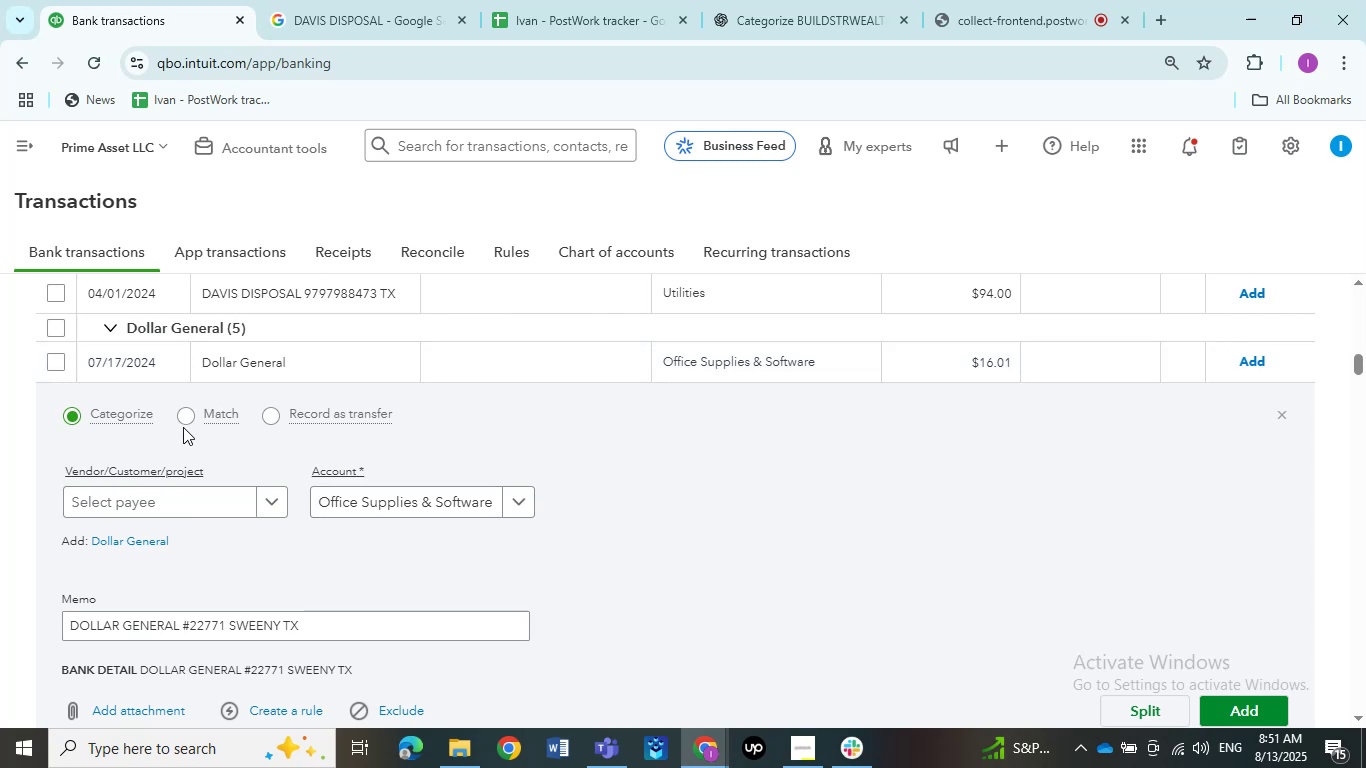 
wait(29.13)
 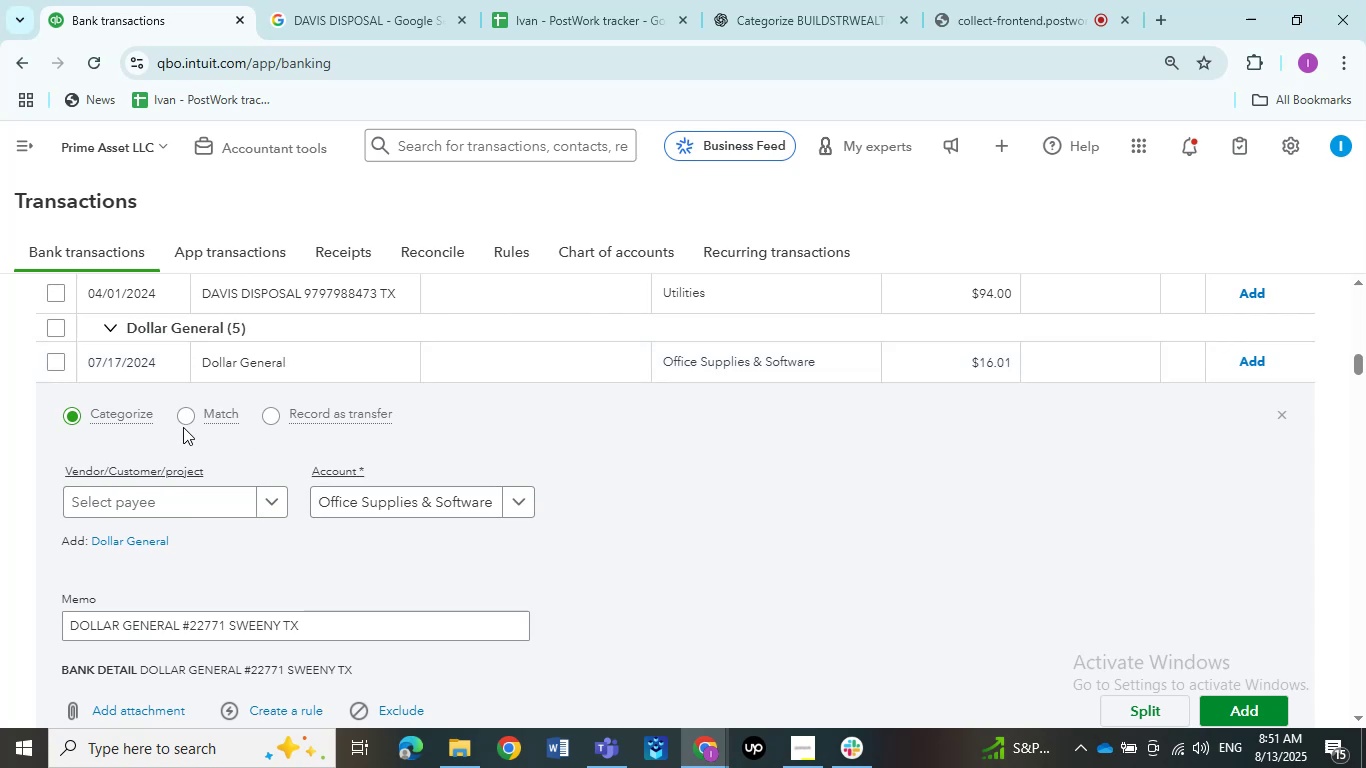 
scroll: coordinate [236, 510], scroll_direction: up, amount: 1.0
 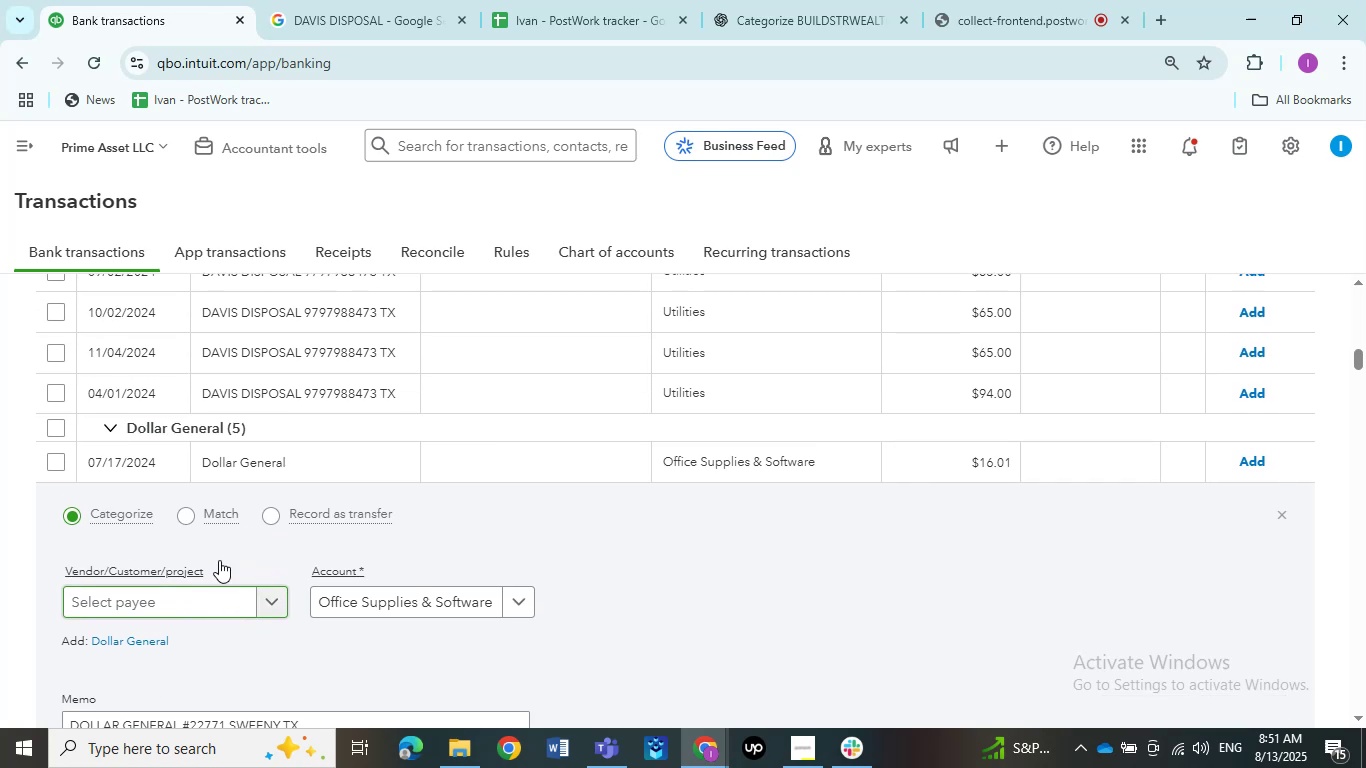 
scroll: coordinate [185, 603], scroll_direction: down, amount: 2.0
 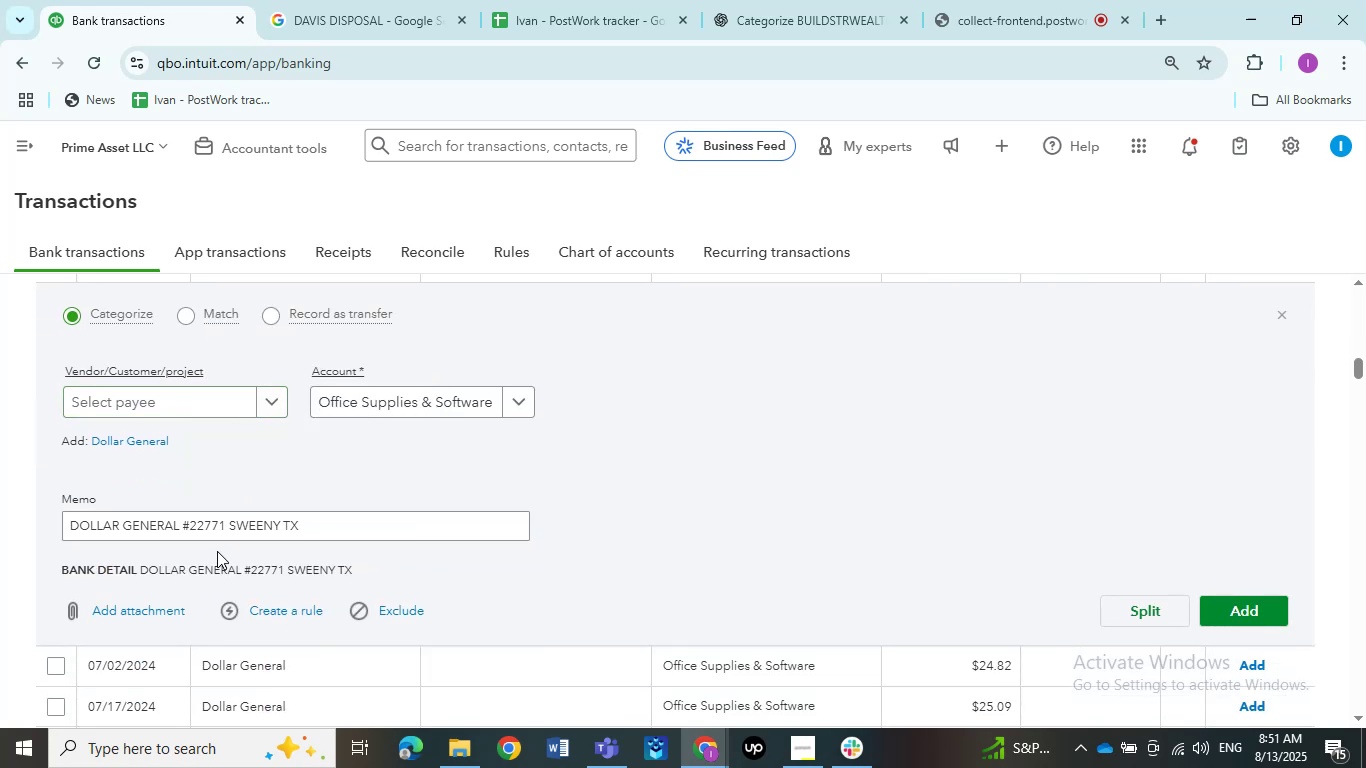 
left_click_drag(start_coordinate=[177, 531], to_coordinate=[69, 531])
 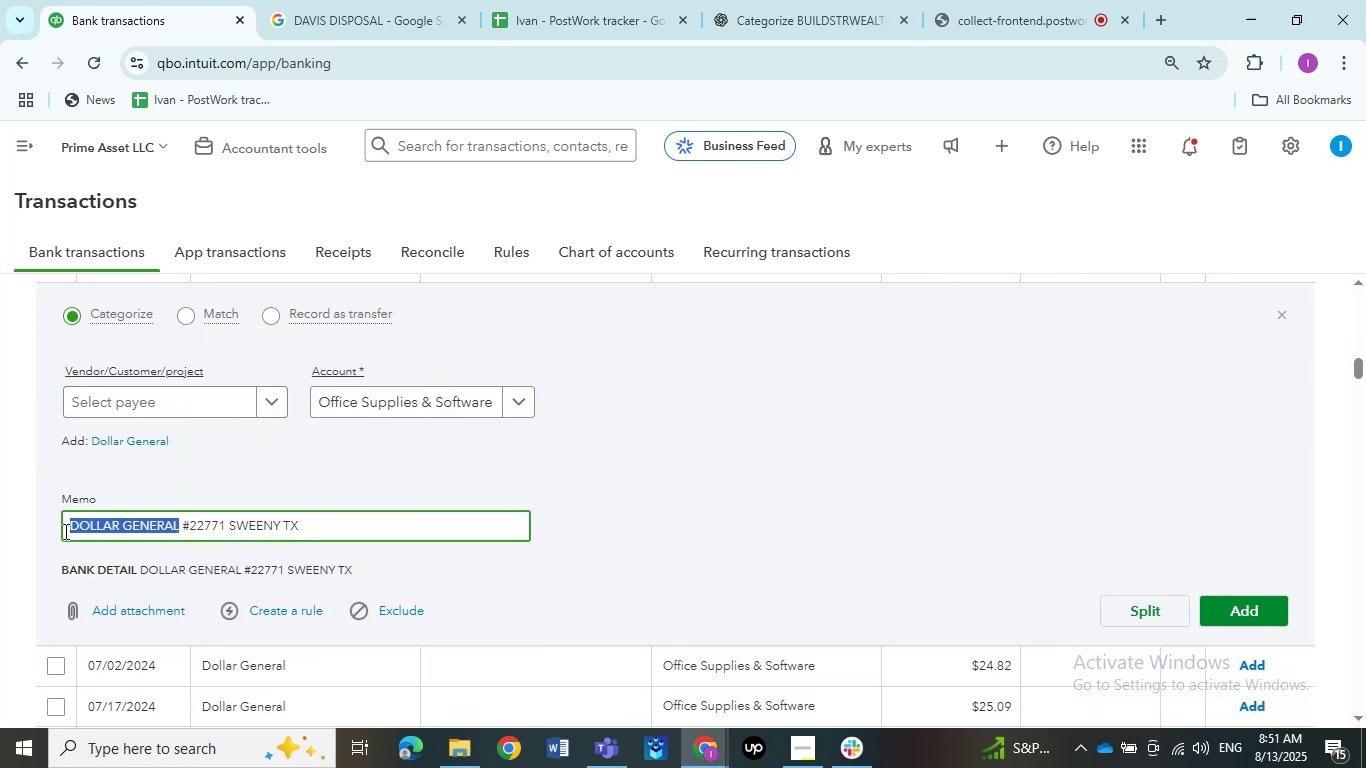 
left_click([64, 531])
 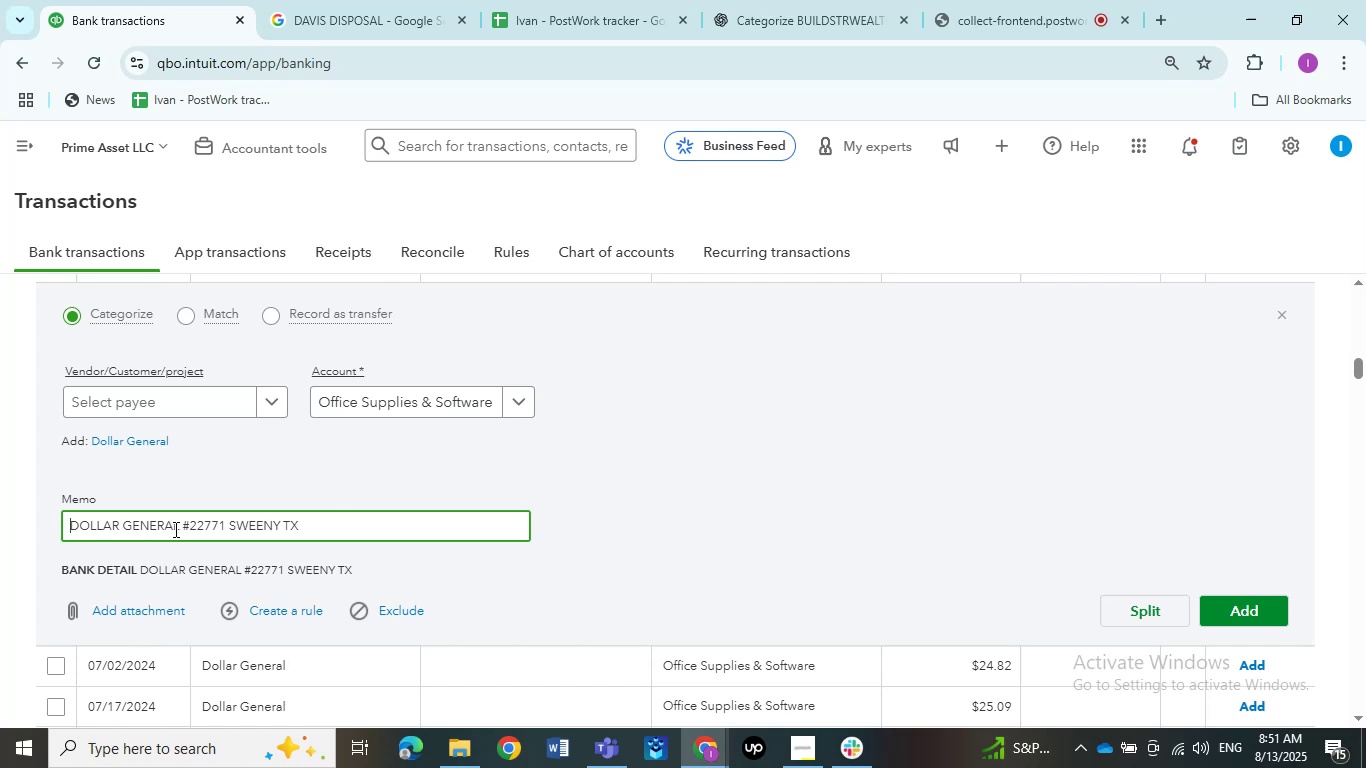 
left_click_drag(start_coordinate=[180, 528], to_coordinate=[70, 524])
 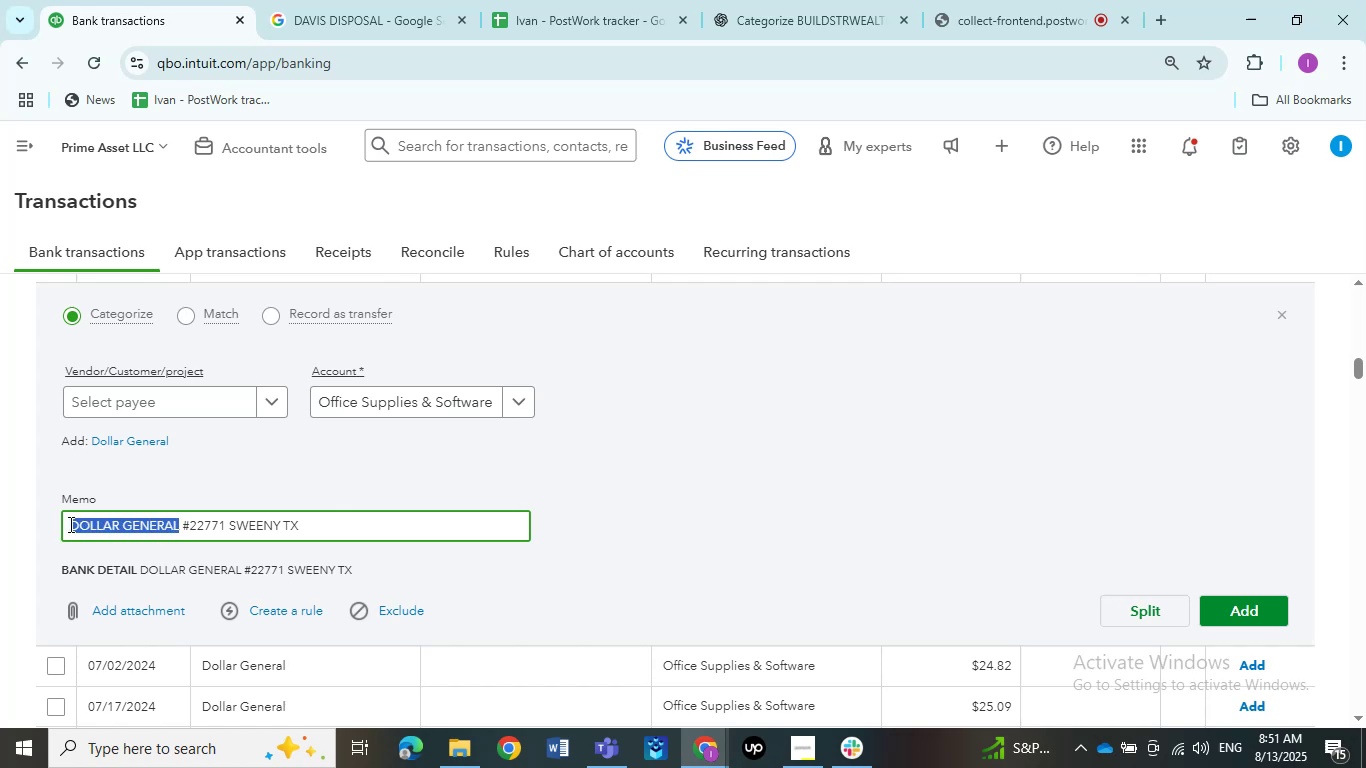 
key(Control+C)
 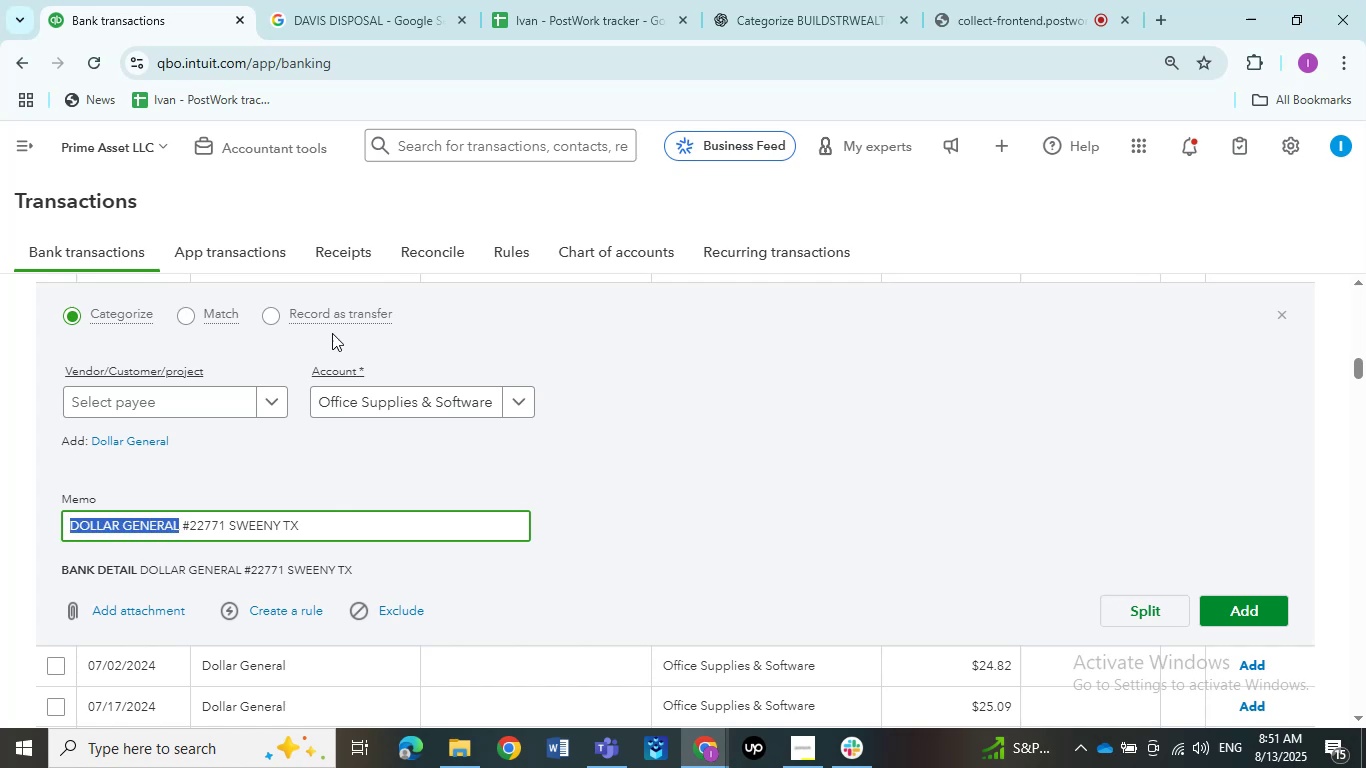 
left_click([405, 27])
 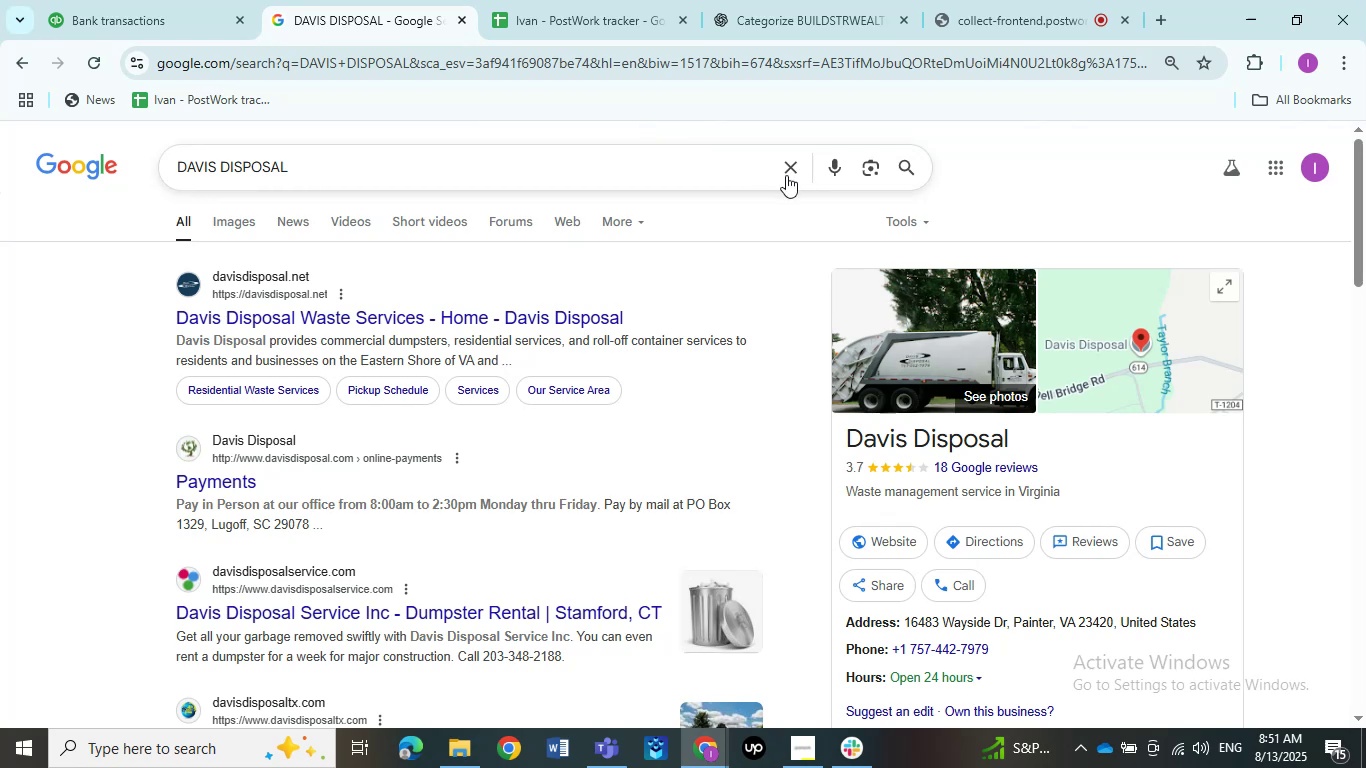 
left_click([790, 168])
 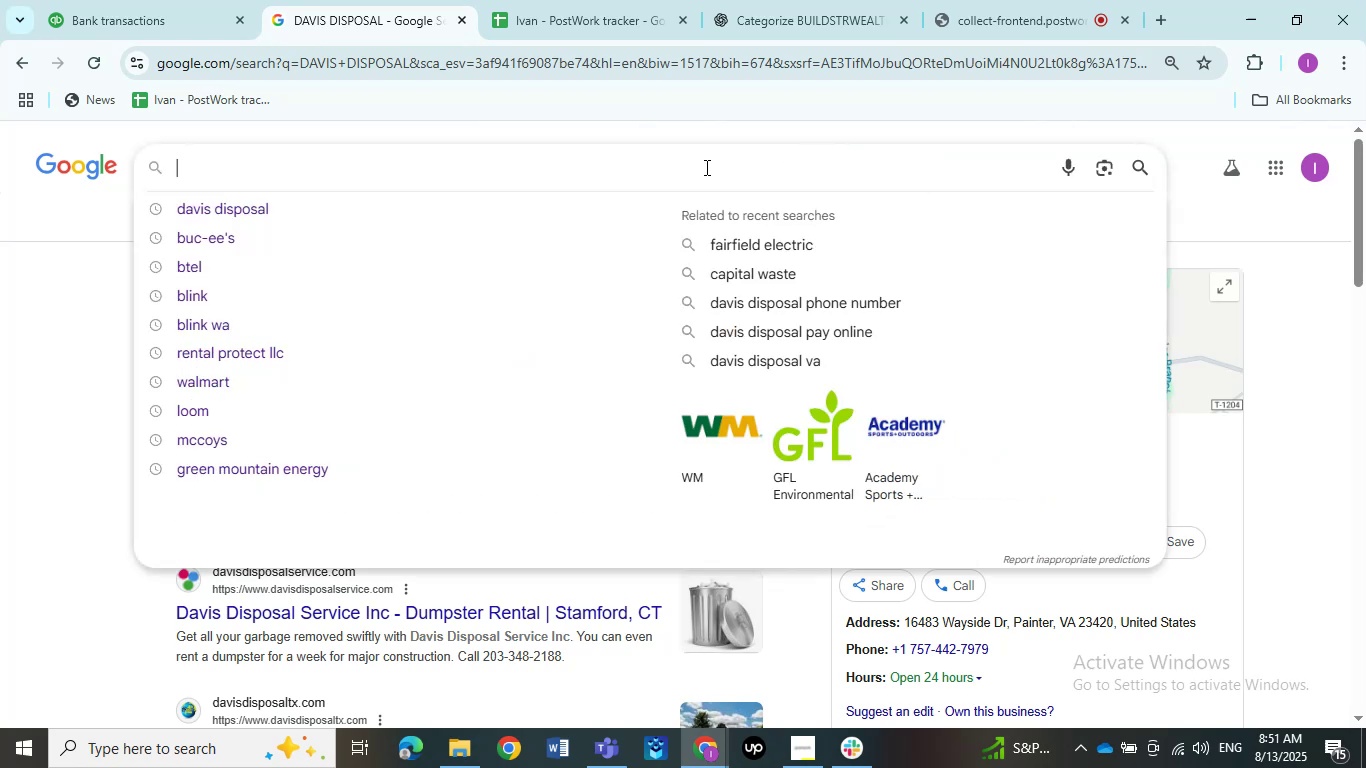 
left_click([705, 167])
 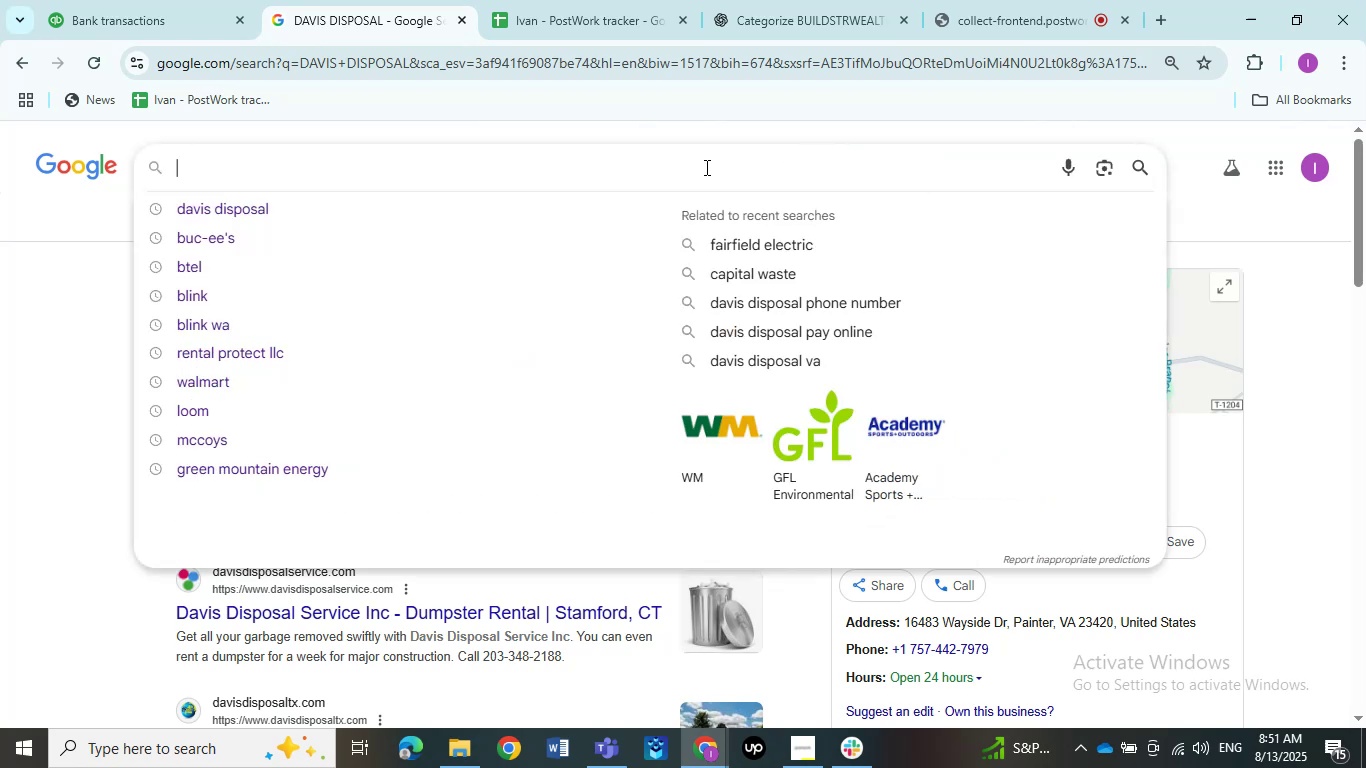 
hold_key(key=ControlLeft, duration=0.76)
 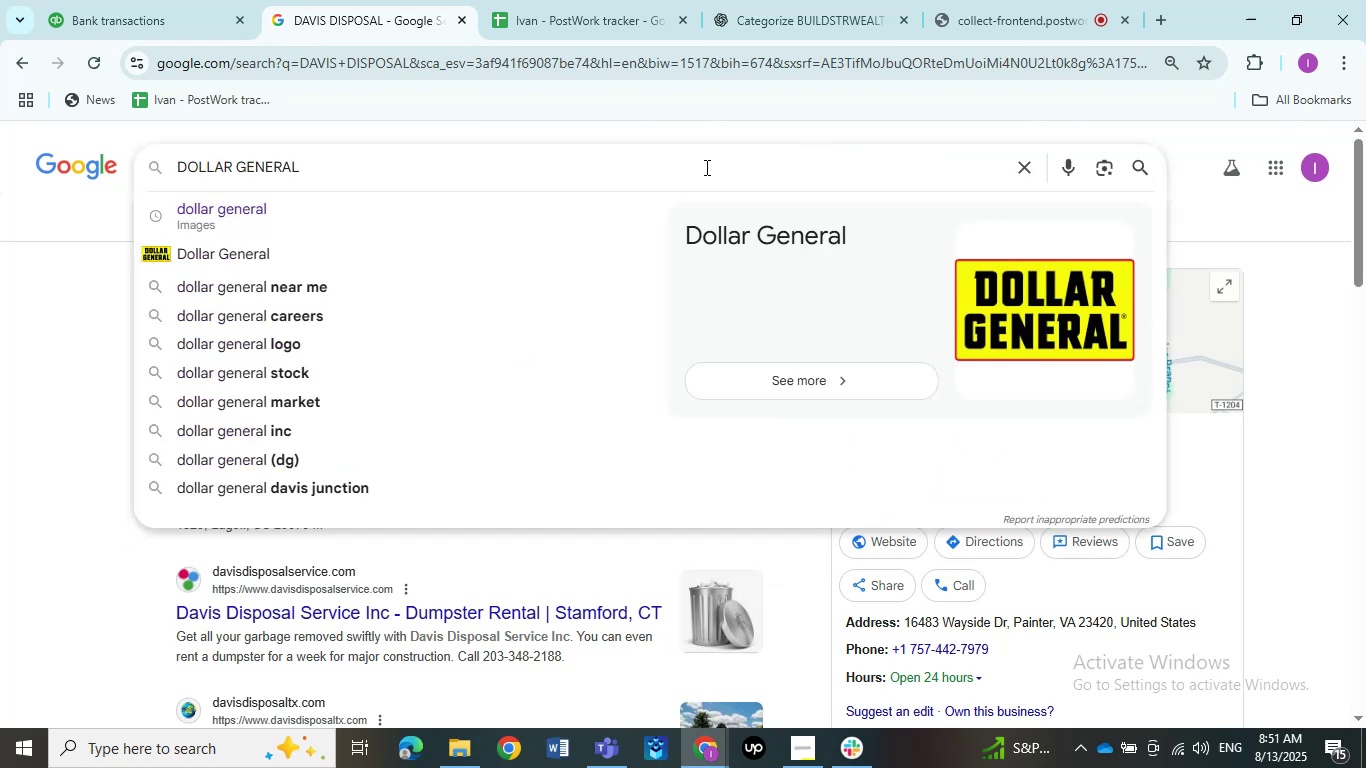 
hold_key(key=V, duration=0.33)
 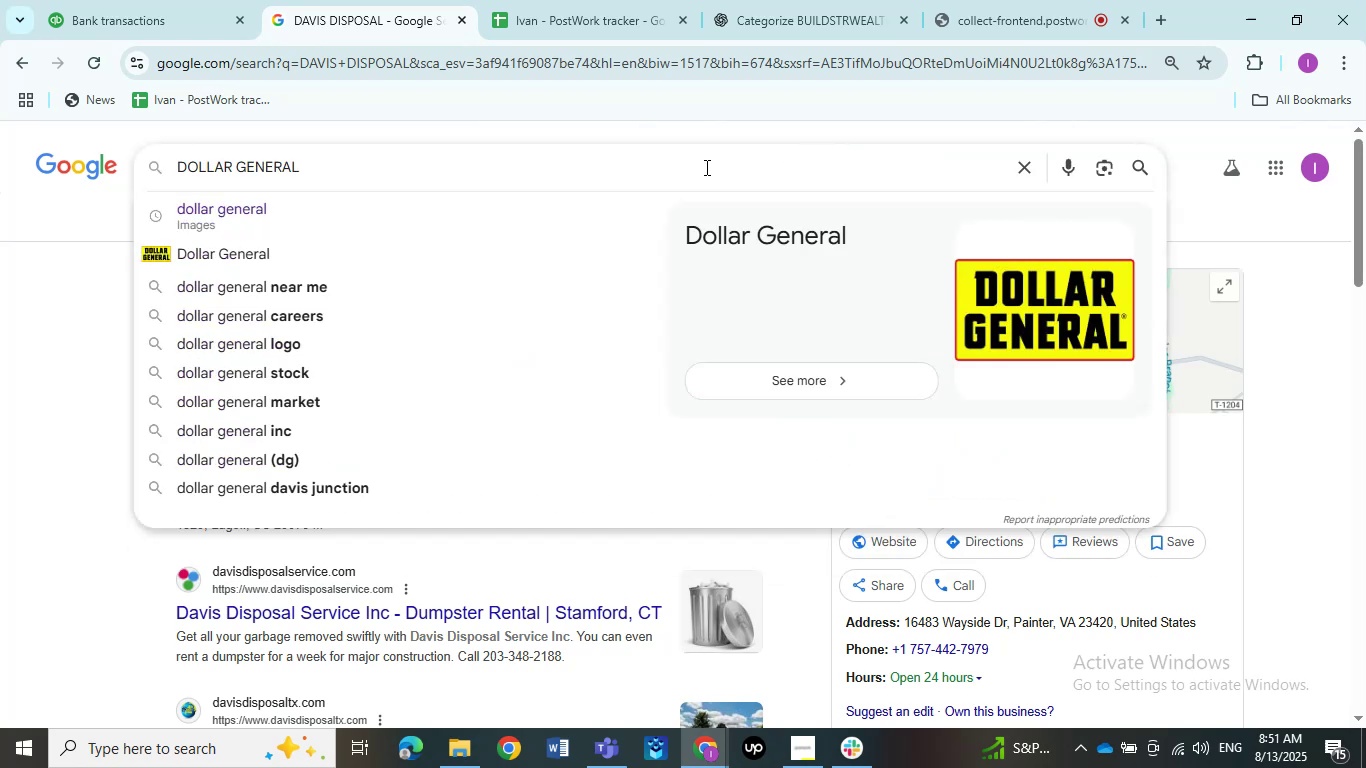 
key(NumpadEnter)
 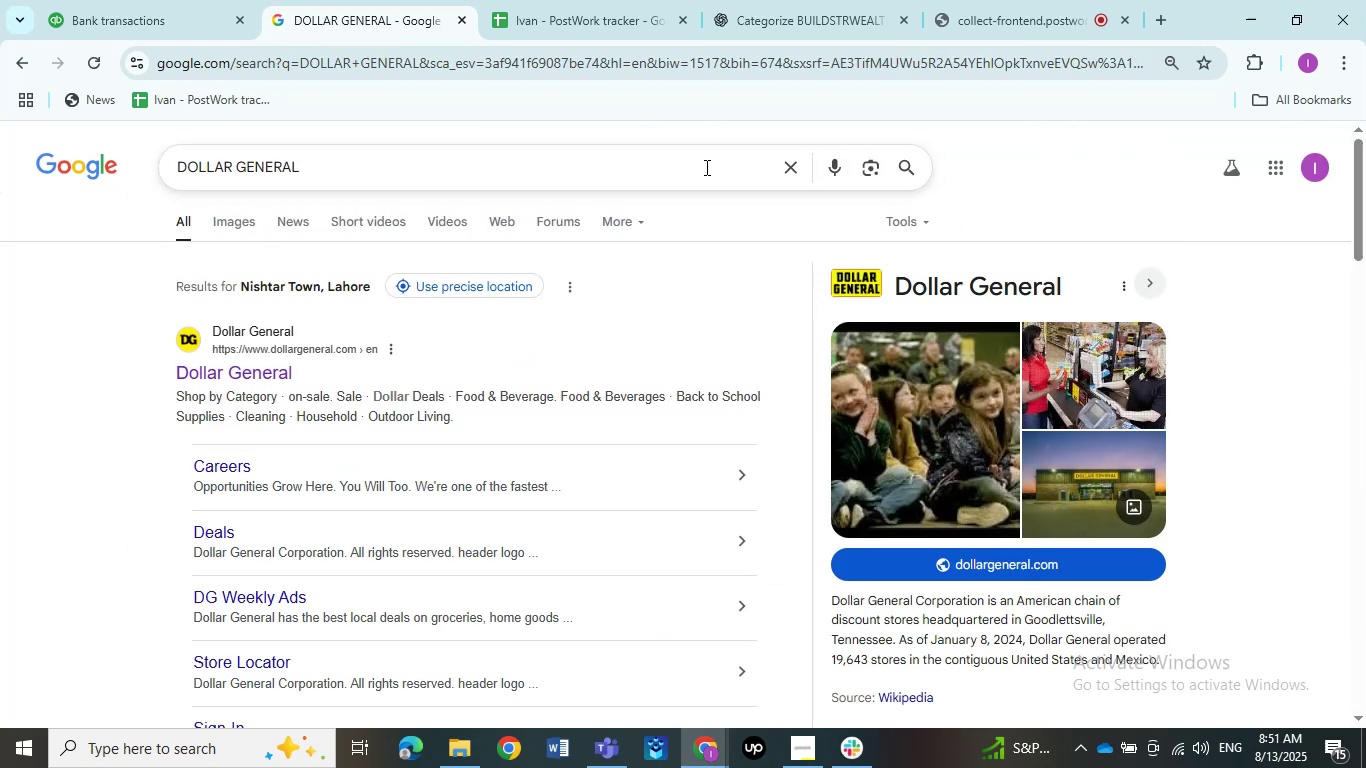 
wait(8.56)
 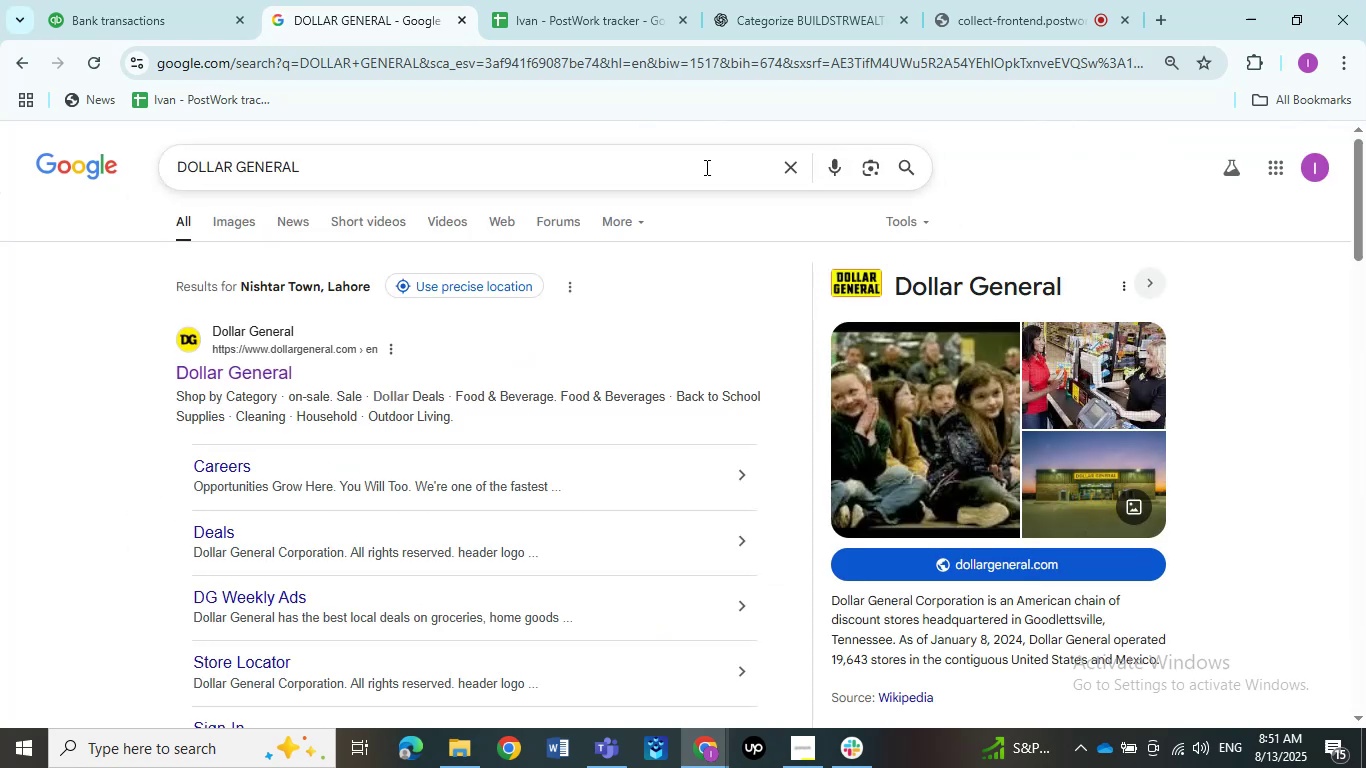 
scroll: coordinate [867, 377], scroll_direction: down, amount: 1.0
 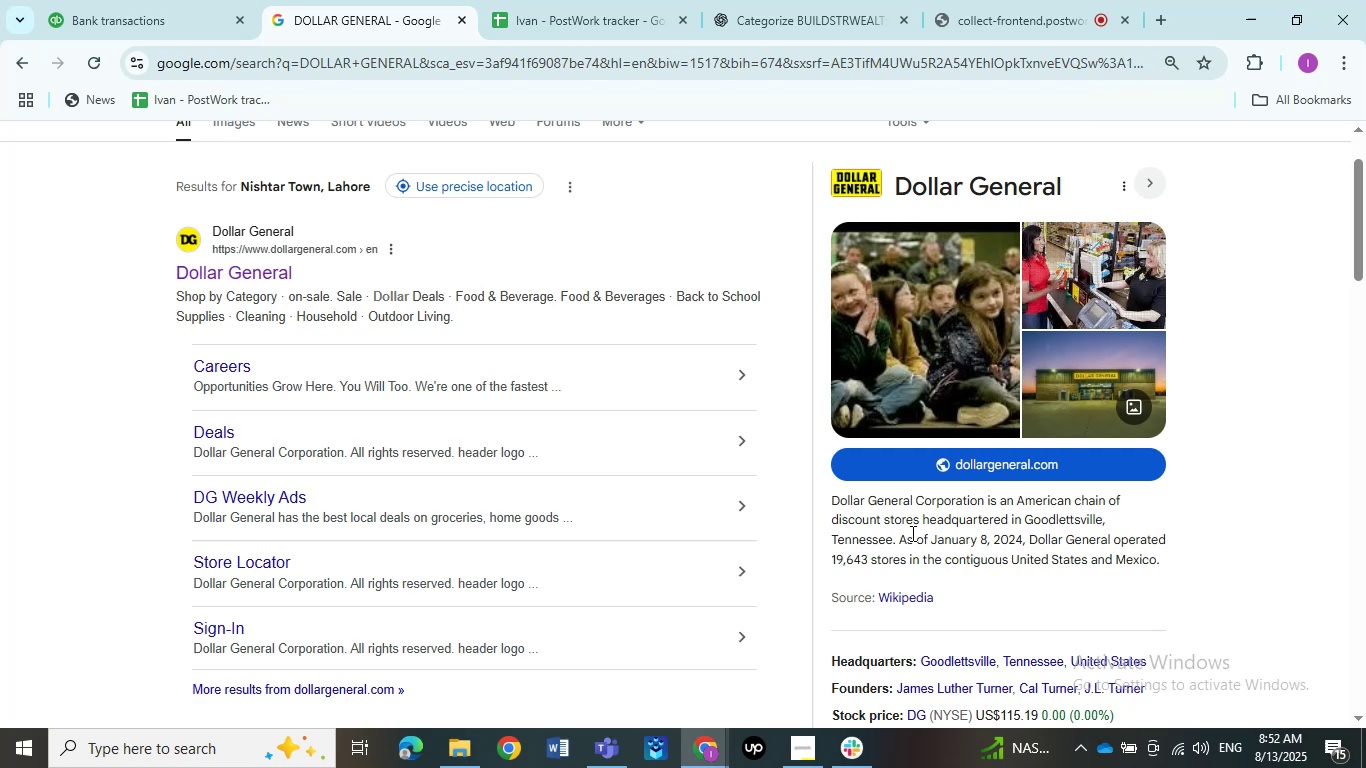 
wait(34.57)
 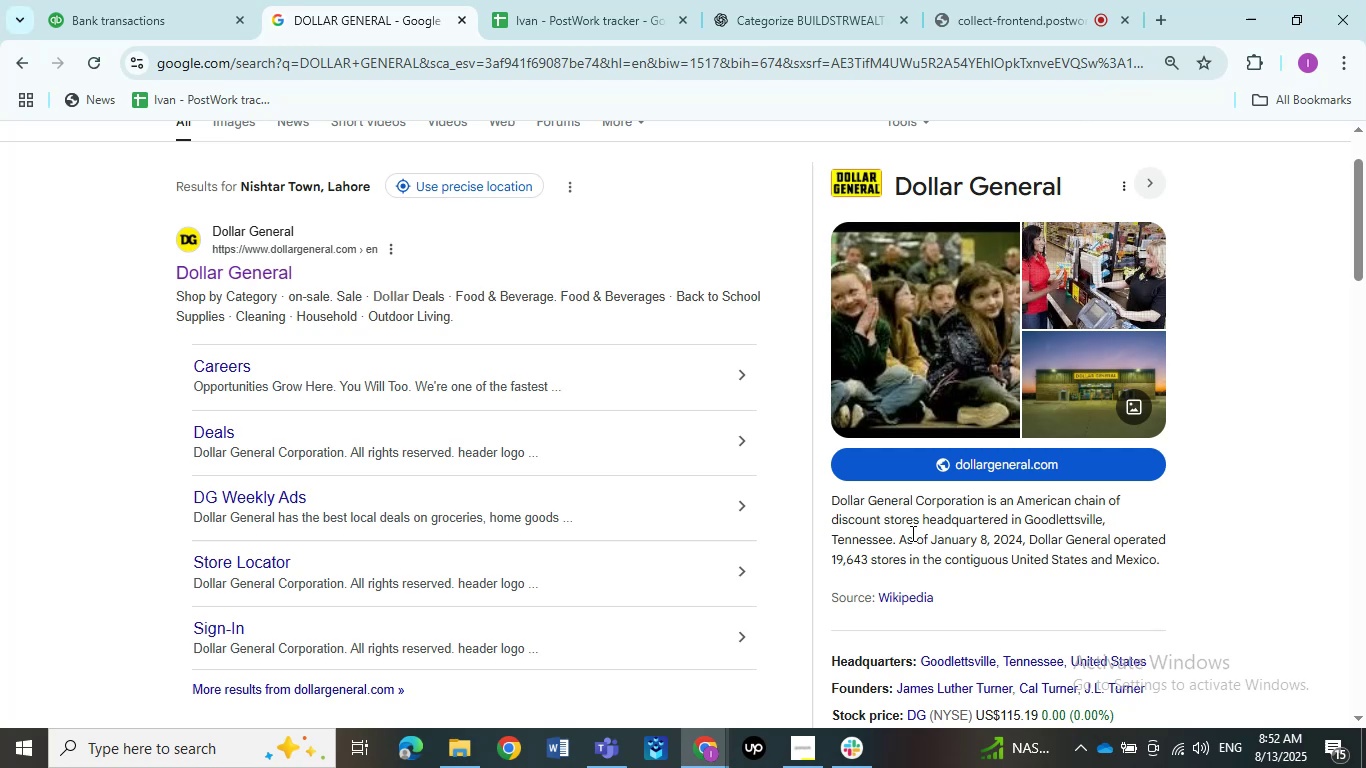 
left_click([108, 7])
 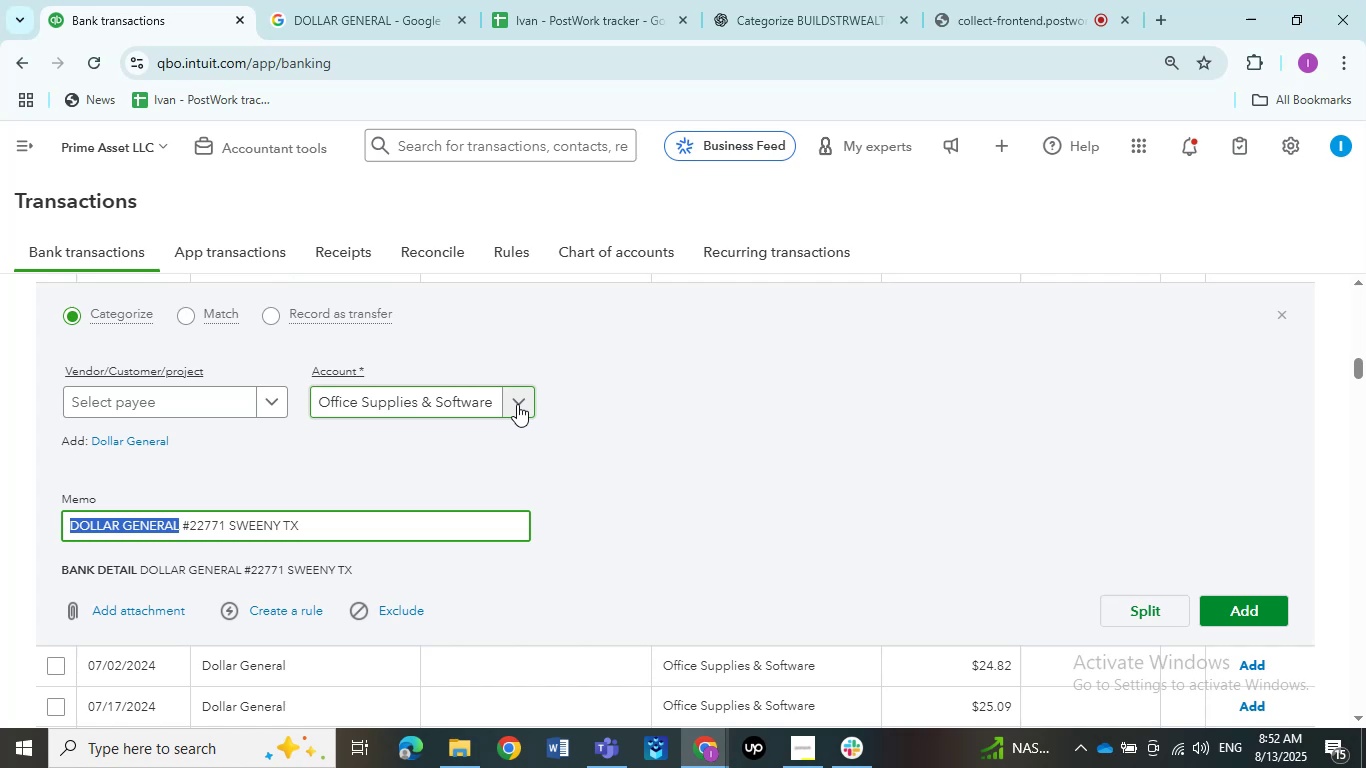 
double_click([517, 402])
 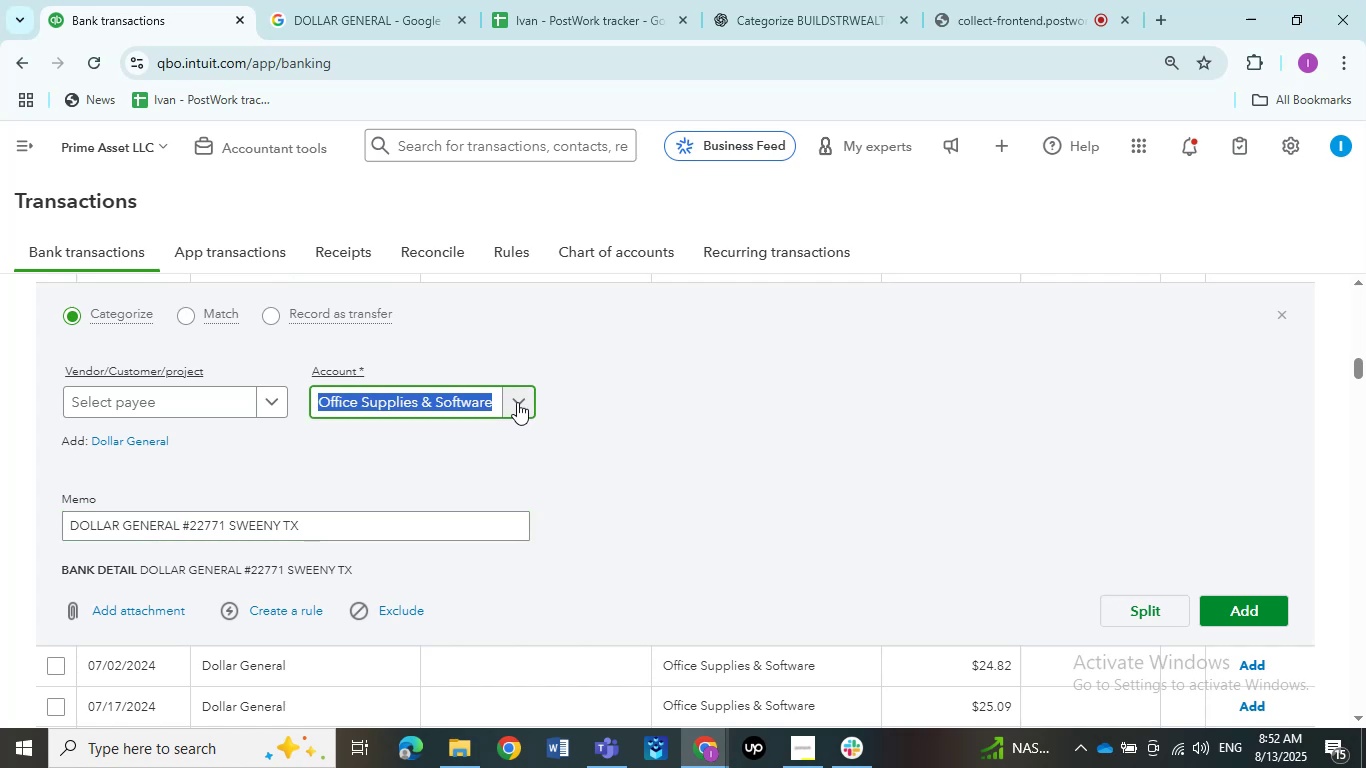 
wait(9.08)
 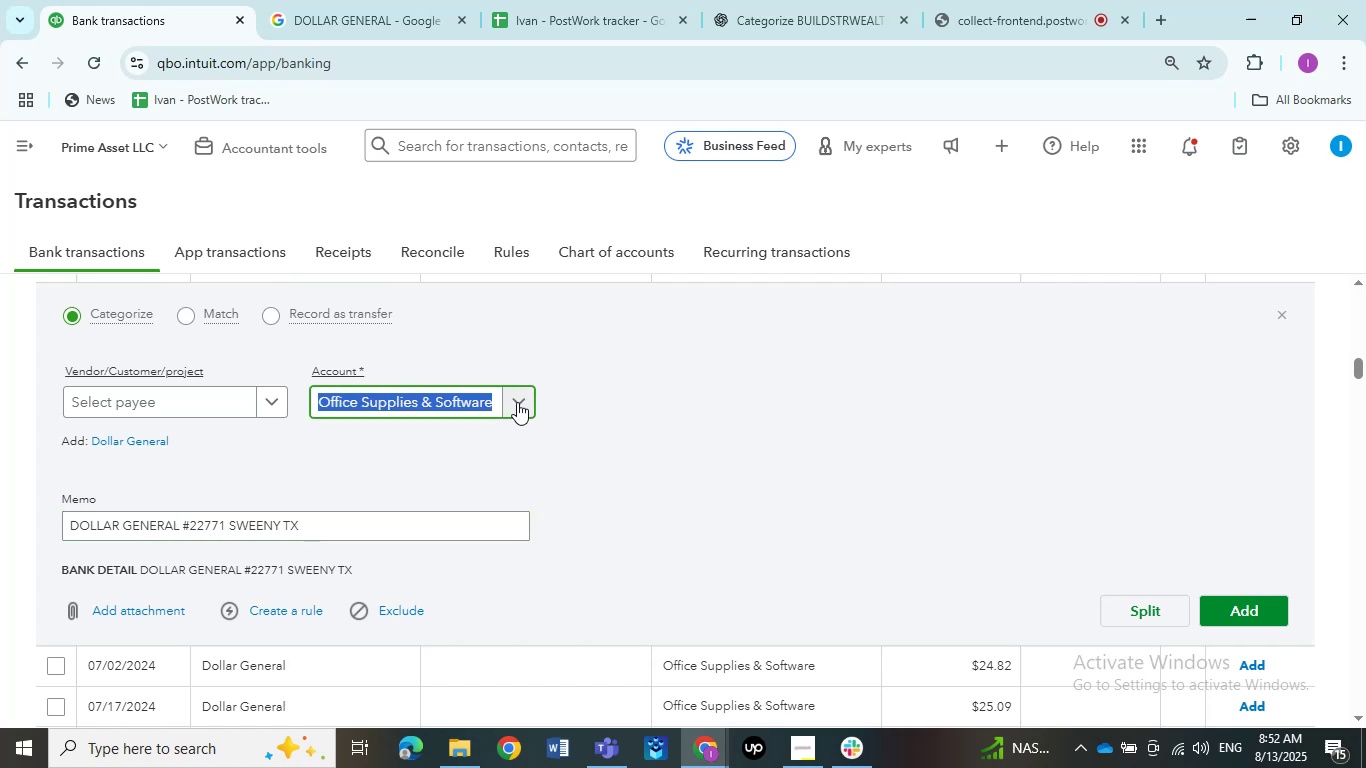 
scroll: coordinate [299, 644], scroll_direction: down, amount: 1.0
 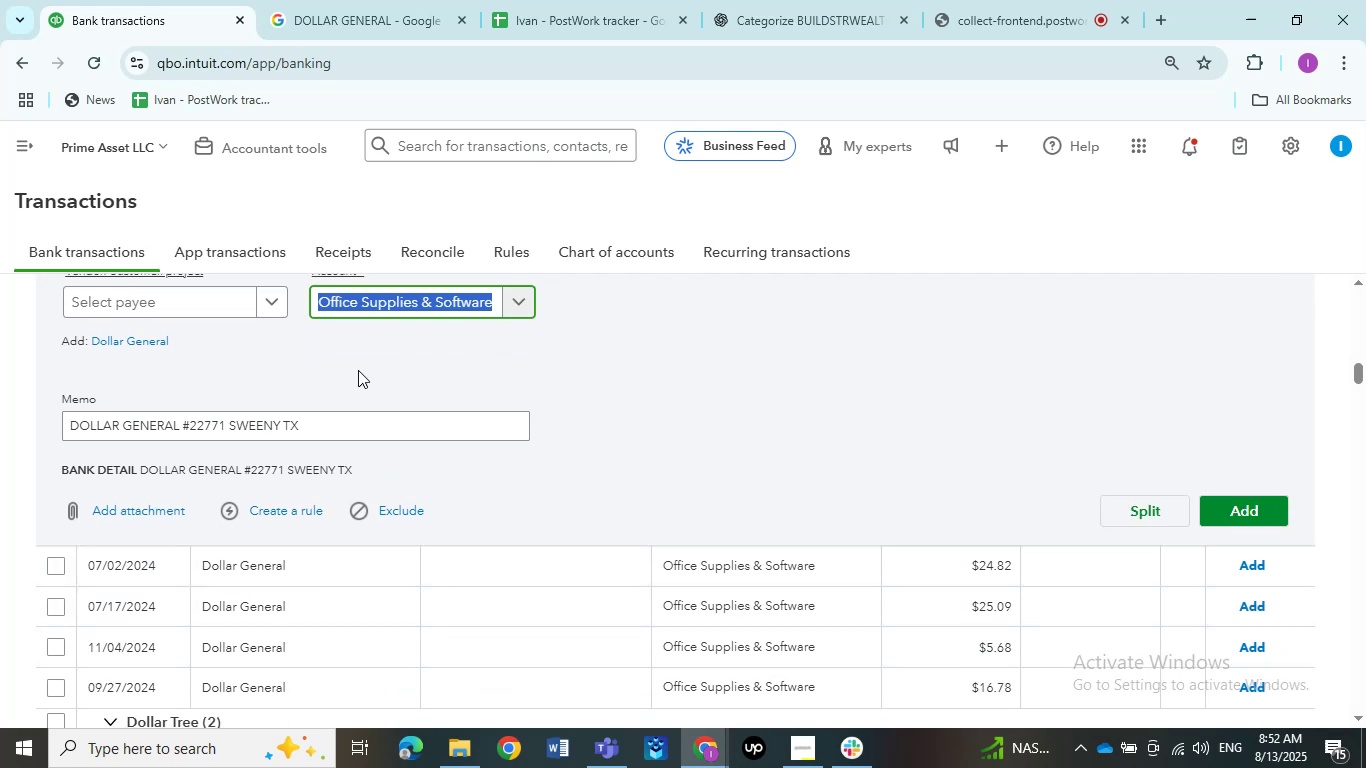 
left_click([519, 296])
 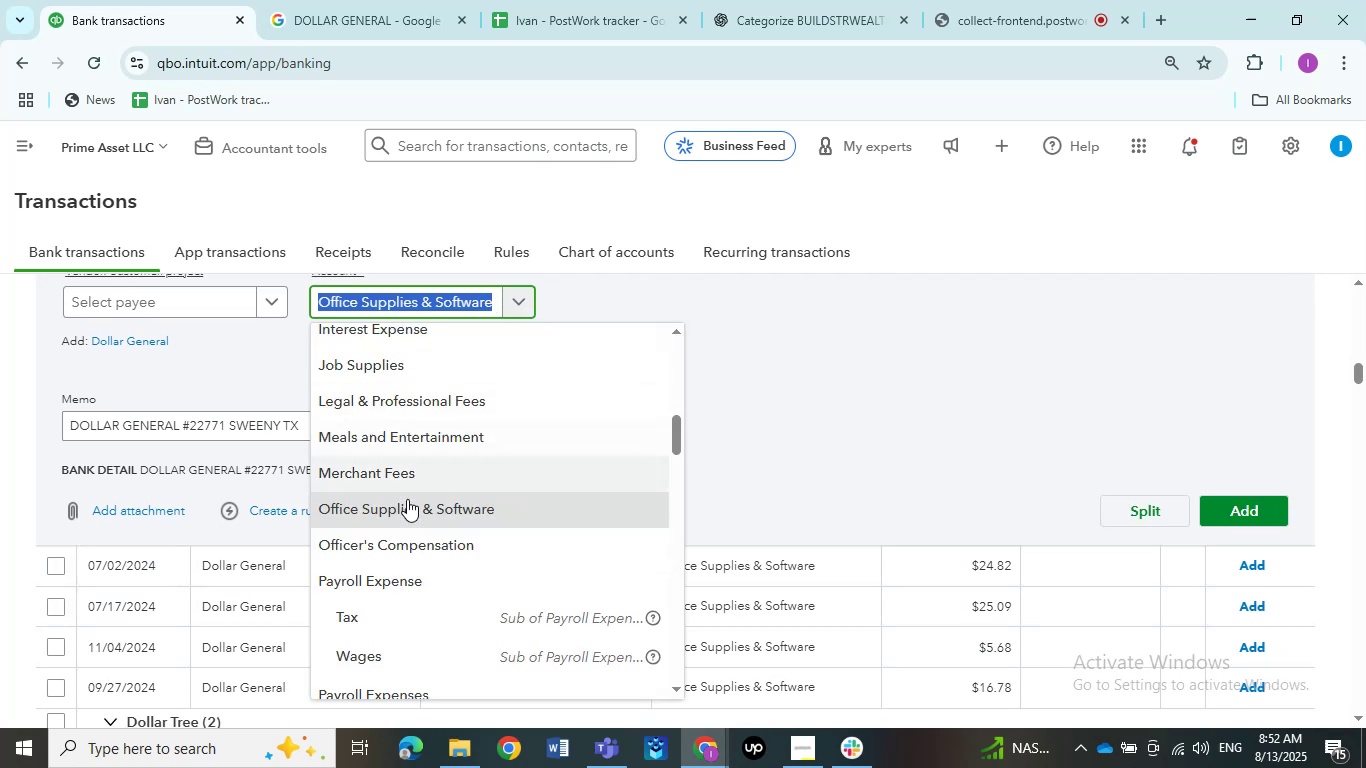 
scroll: coordinate [399, 570], scroll_direction: down, amount: 4.0
 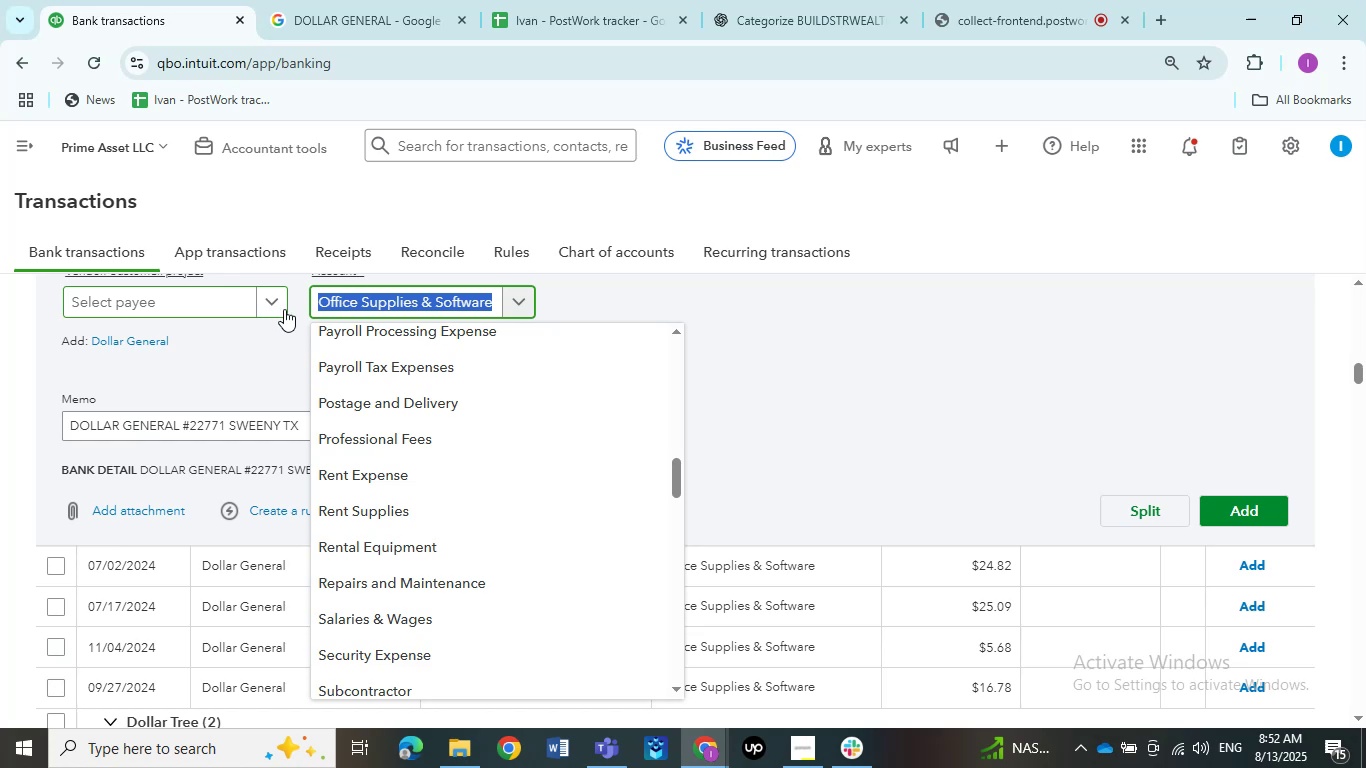 
wait(5.03)
 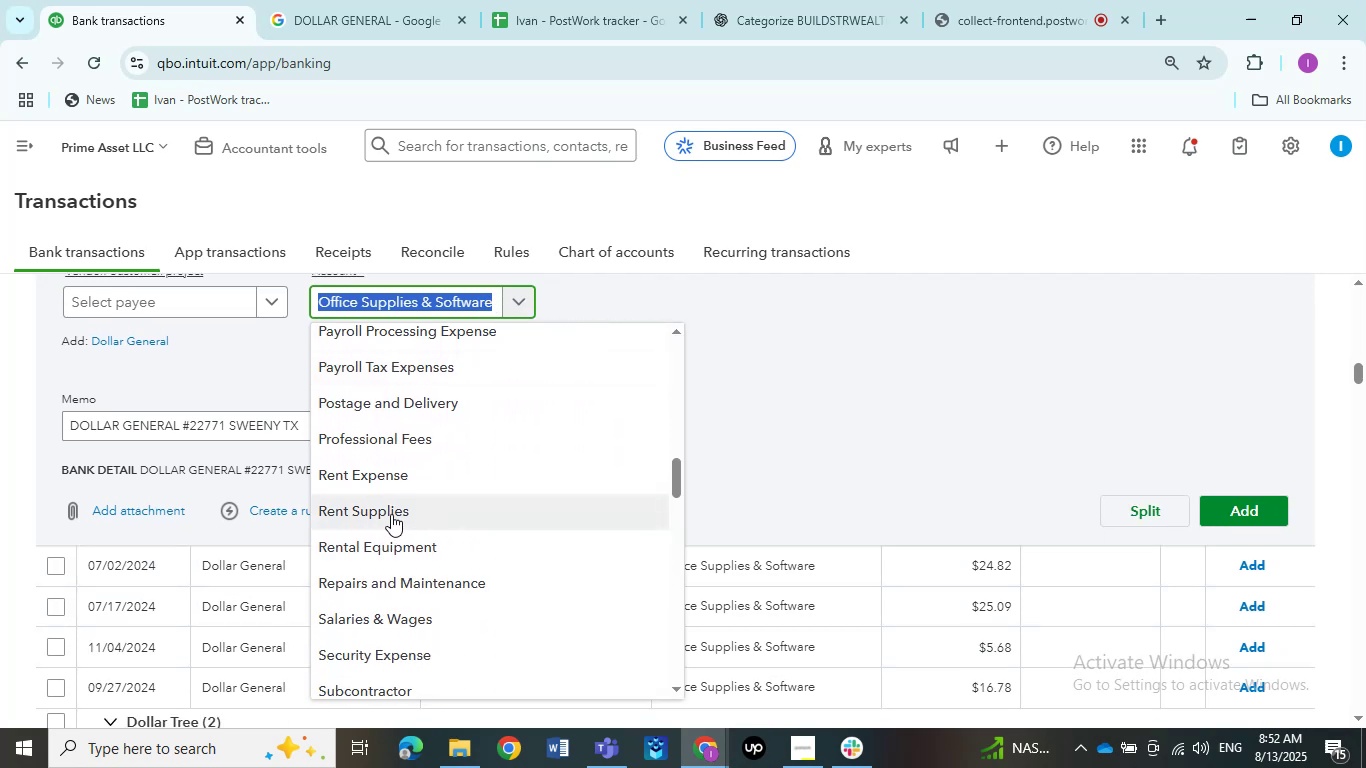 
double_click([366, 510])
 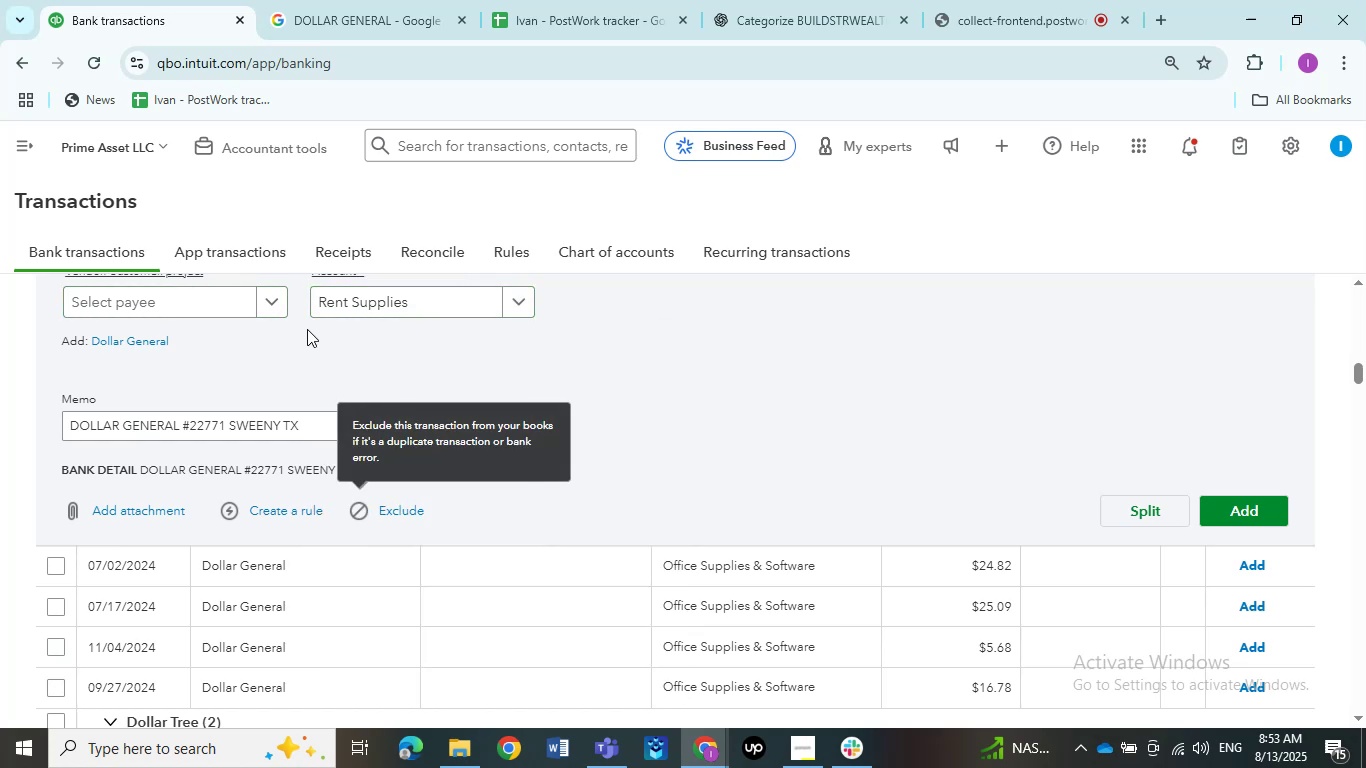 
left_click([270, 306])
 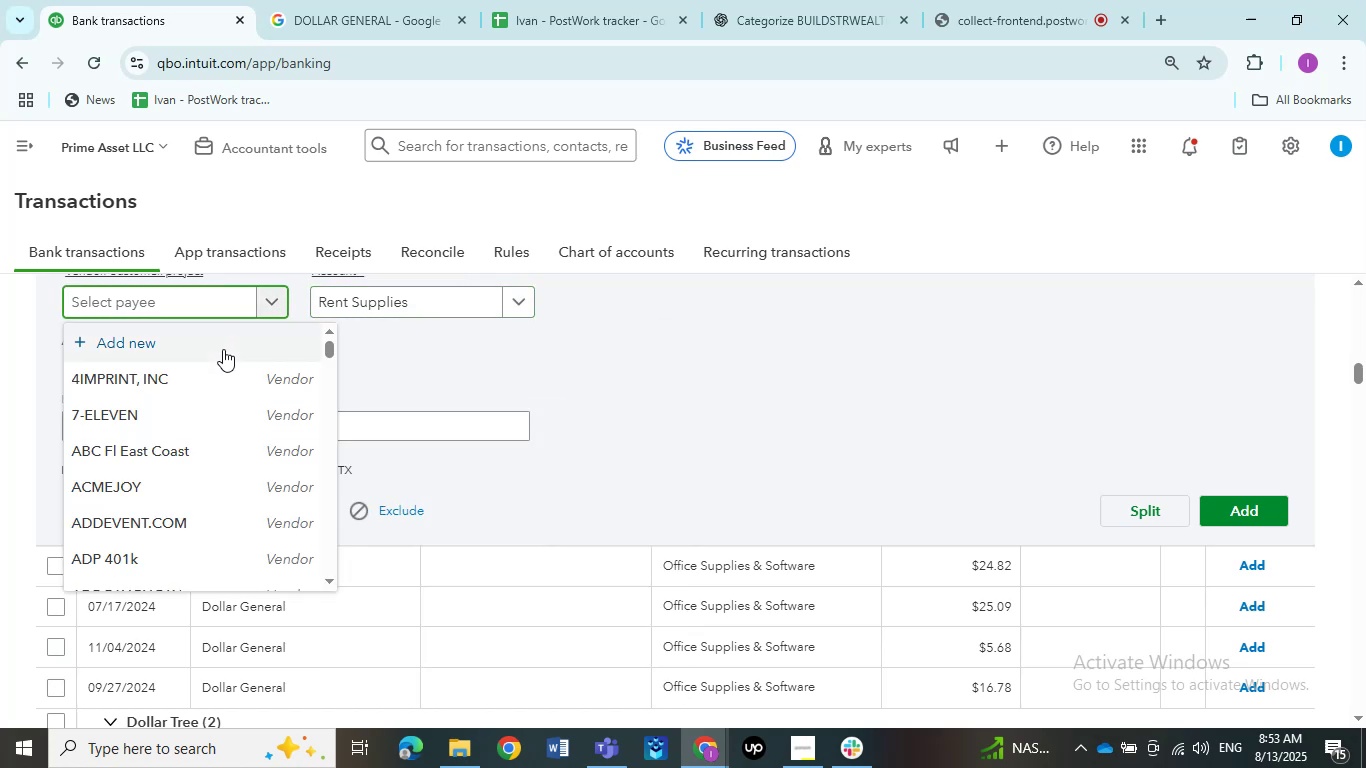 
left_click([216, 355])
 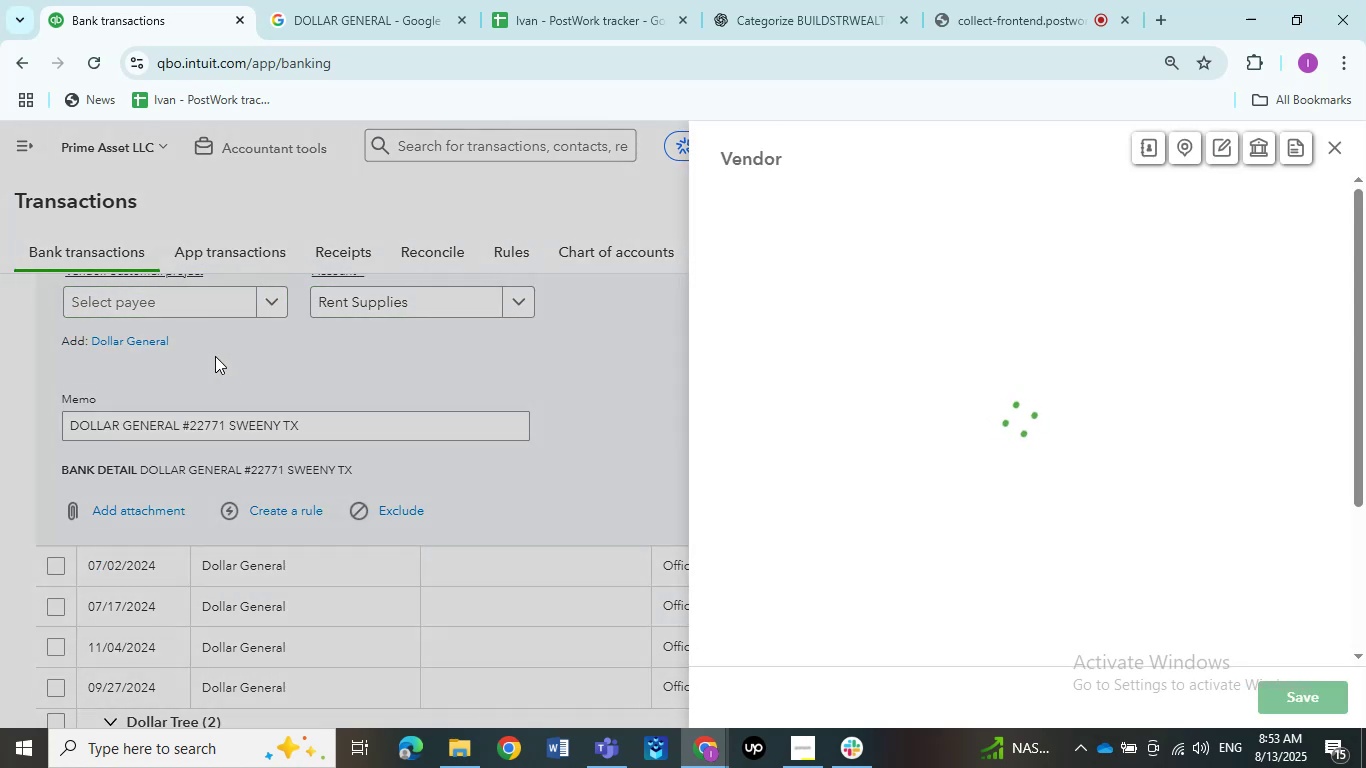 
mouse_move([718, 449])
 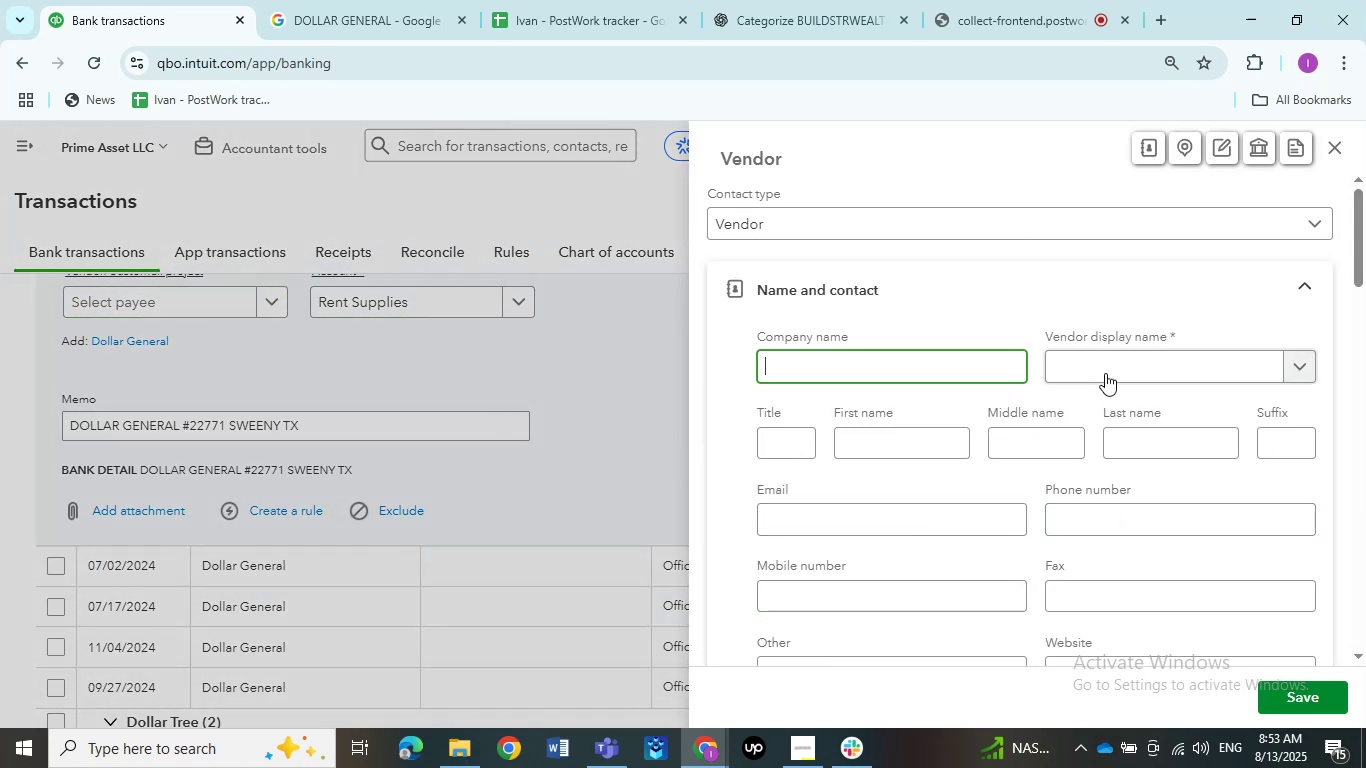 
left_click([1108, 356])
 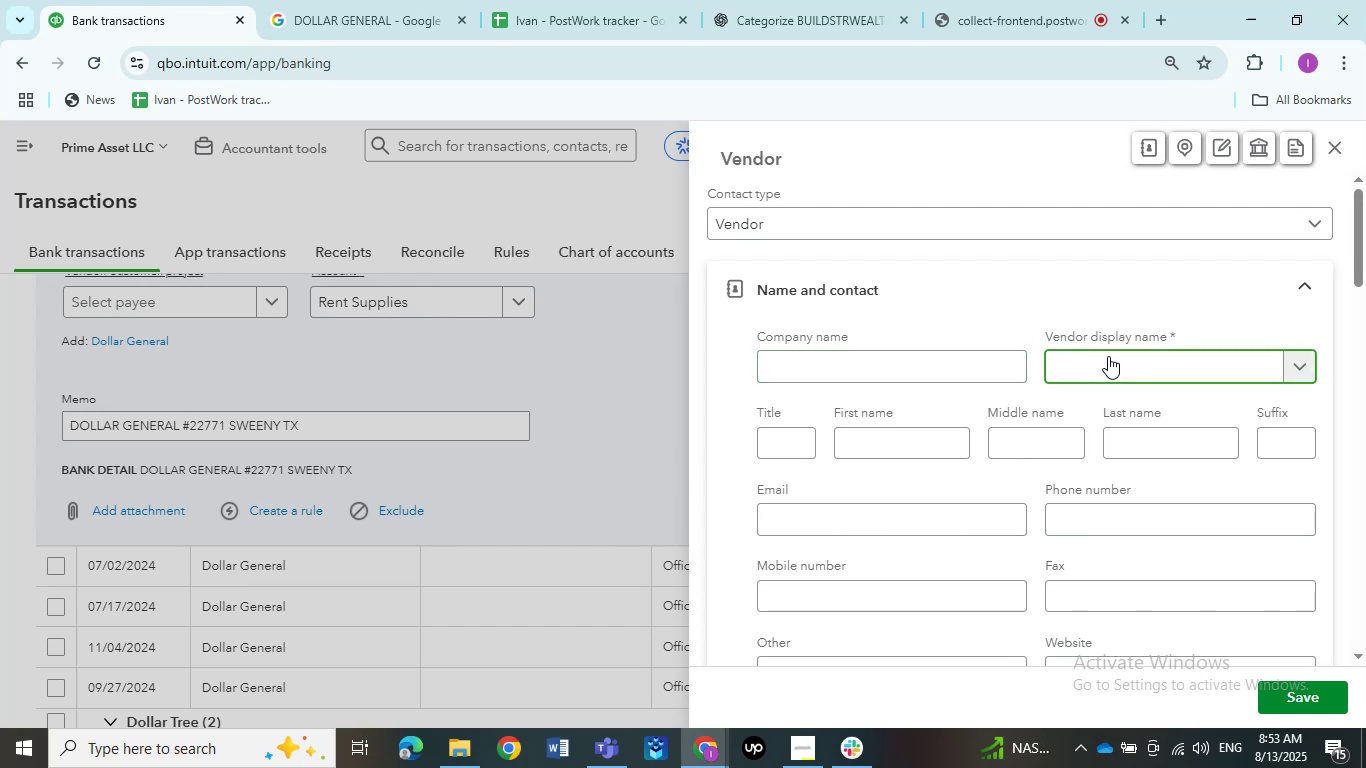 
key(Control+V)
 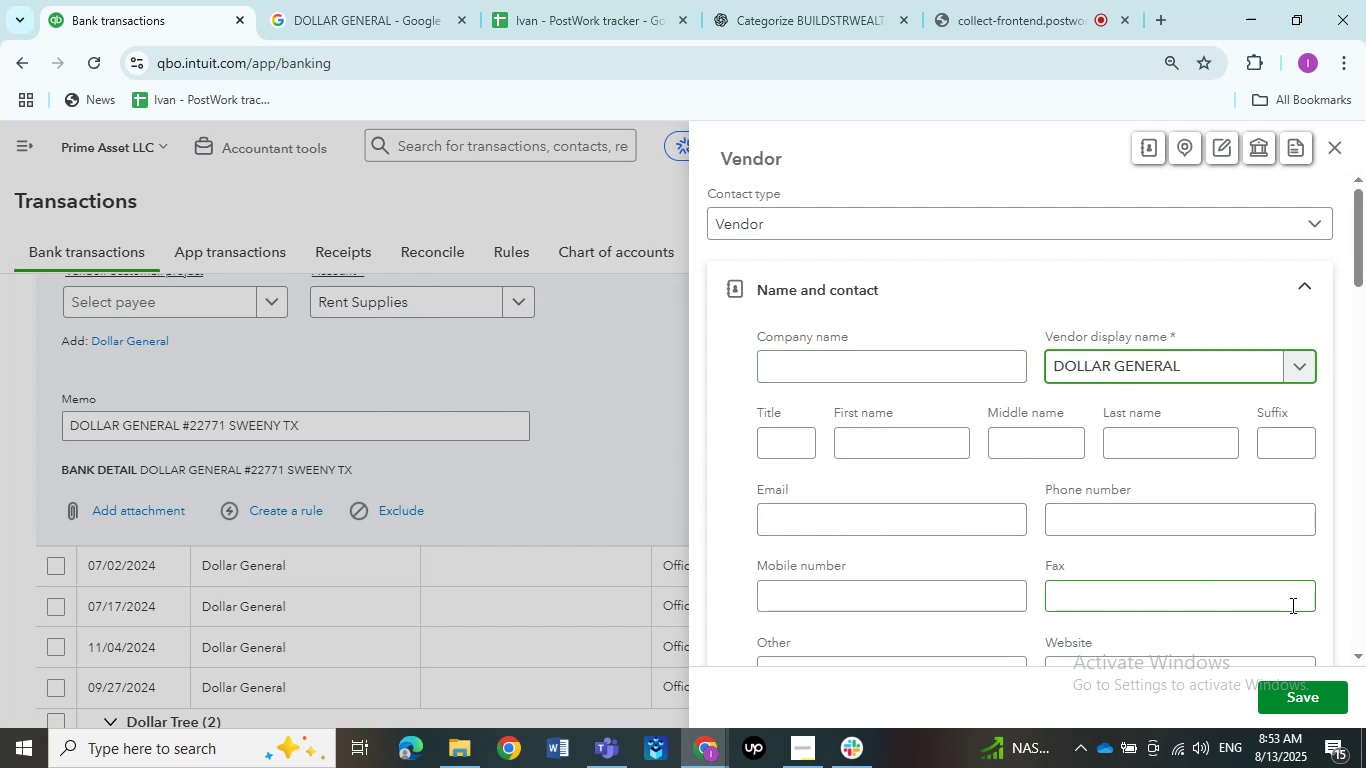 
left_click([1307, 701])
 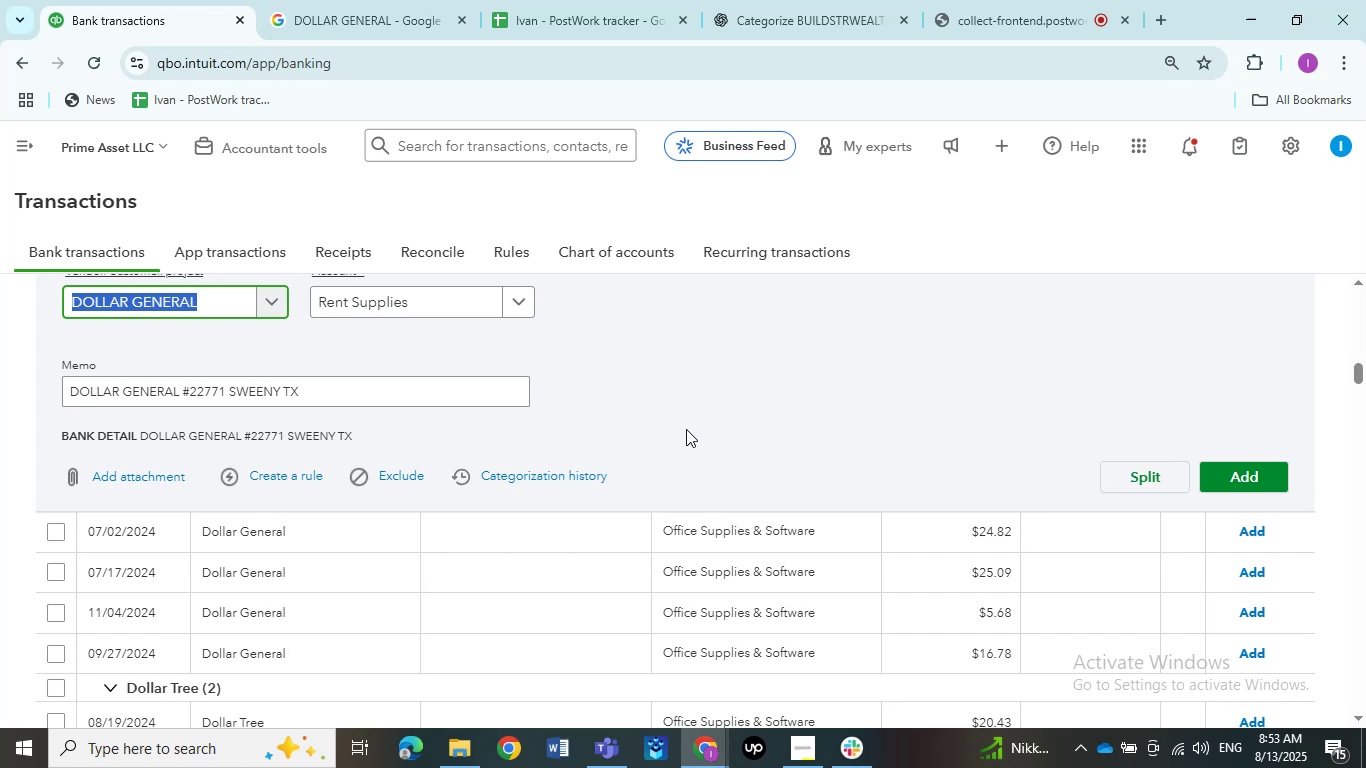 
wait(25.22)
 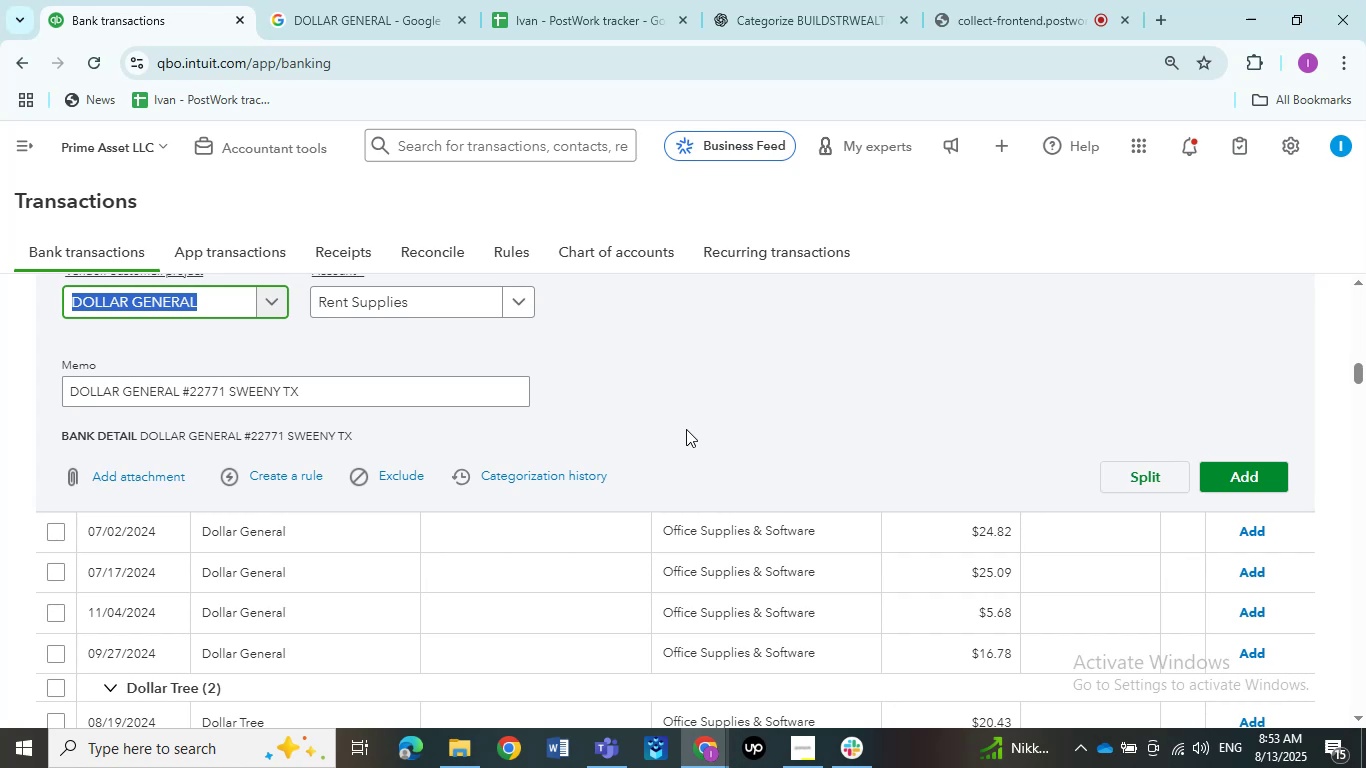 
scroll: coordinate [310, 385], scroll_direction: up, amount: 2.0
 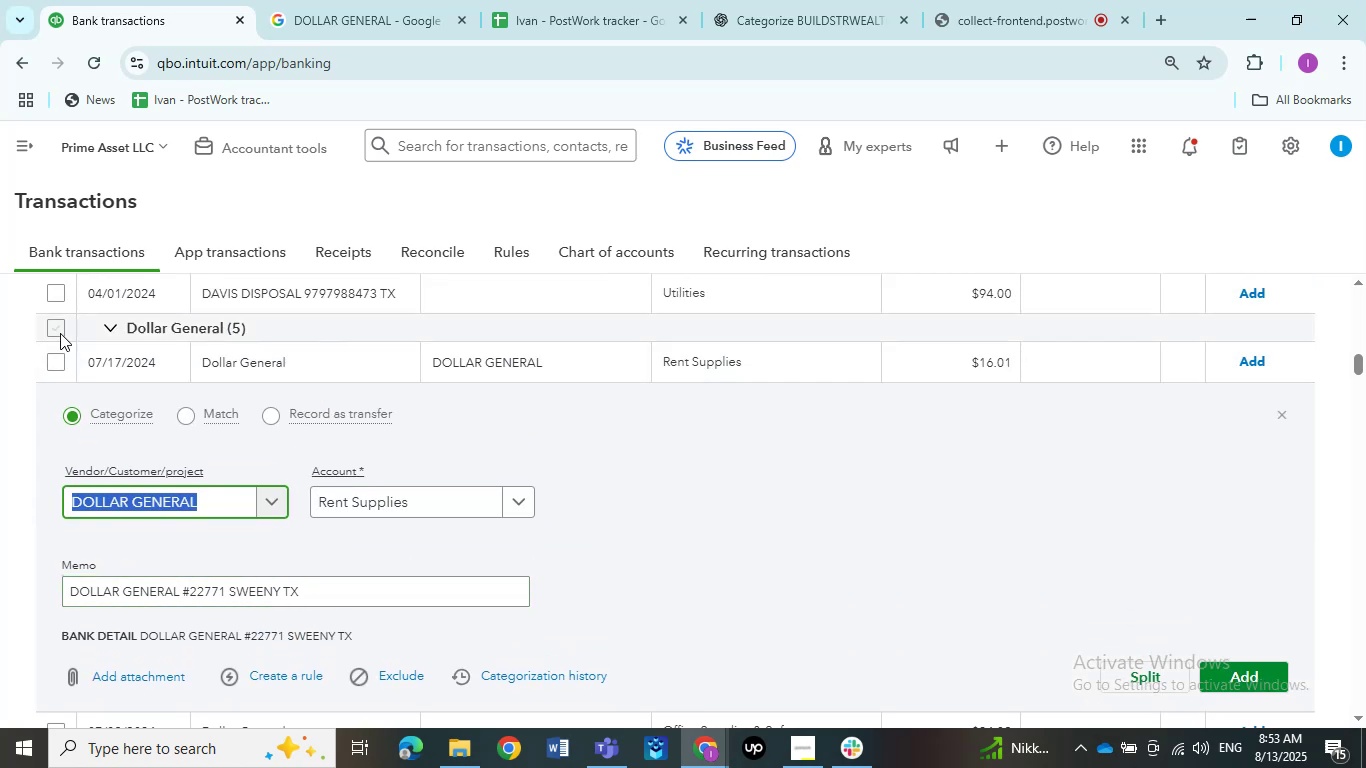 
left_click([48, 326])
 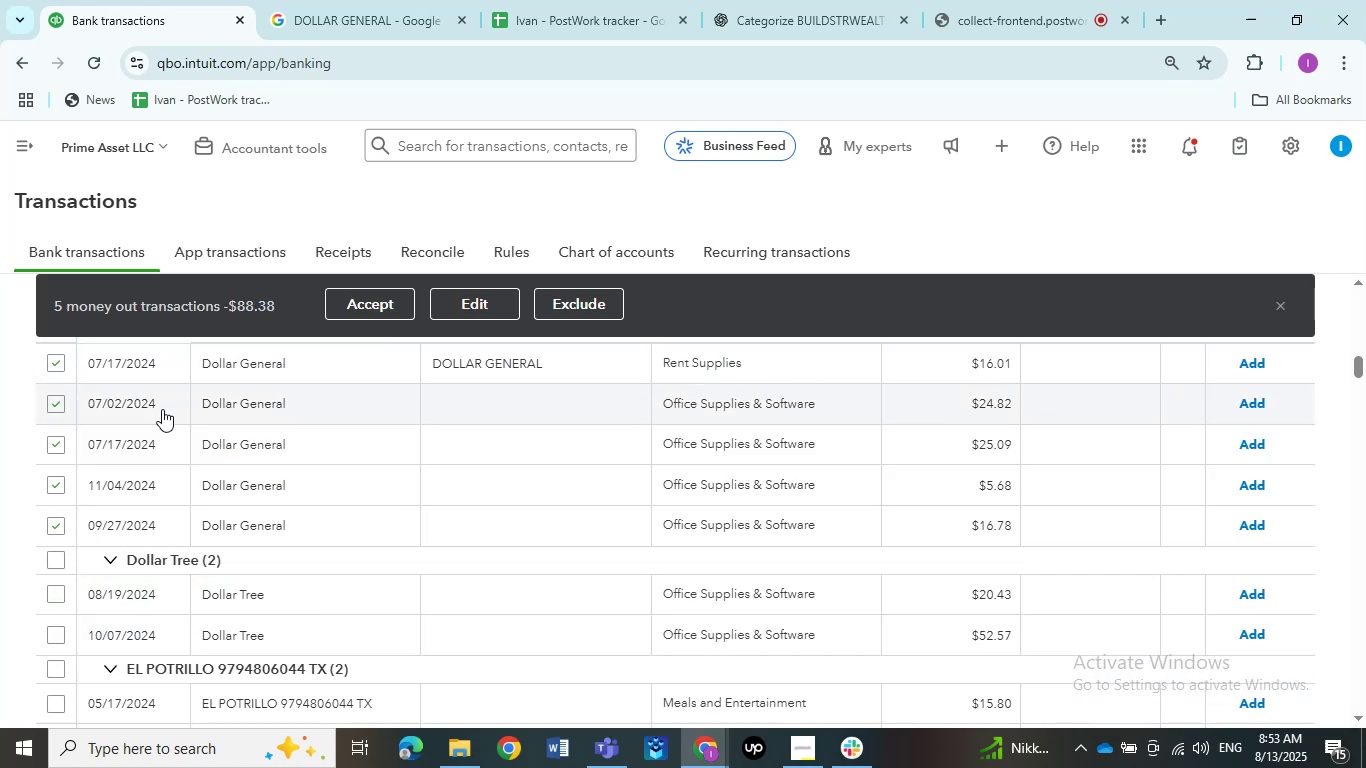 
scroll: coordinate [212, 501], scroll_direction: up, amount: 1.0
 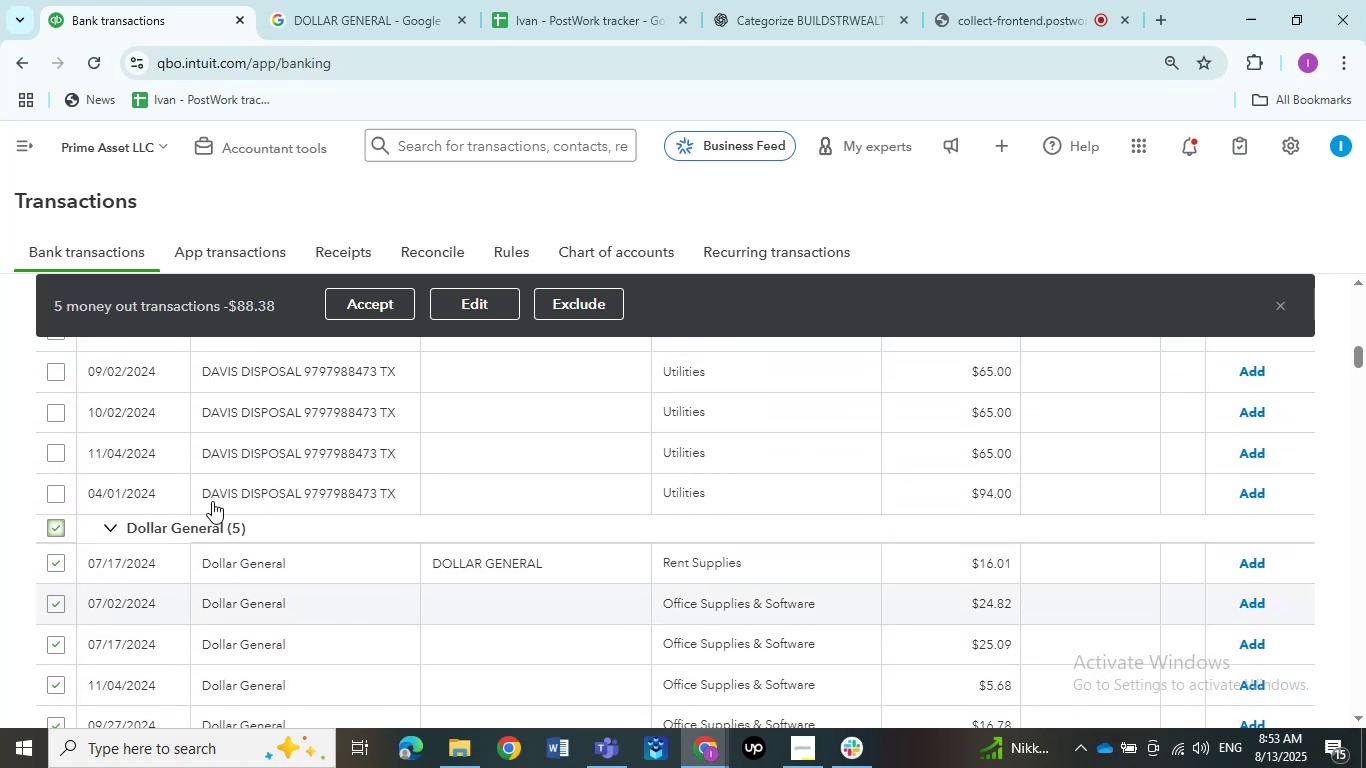 
scroll: coordinate [232, 507], scroll_direction: down, amount: 2.0
 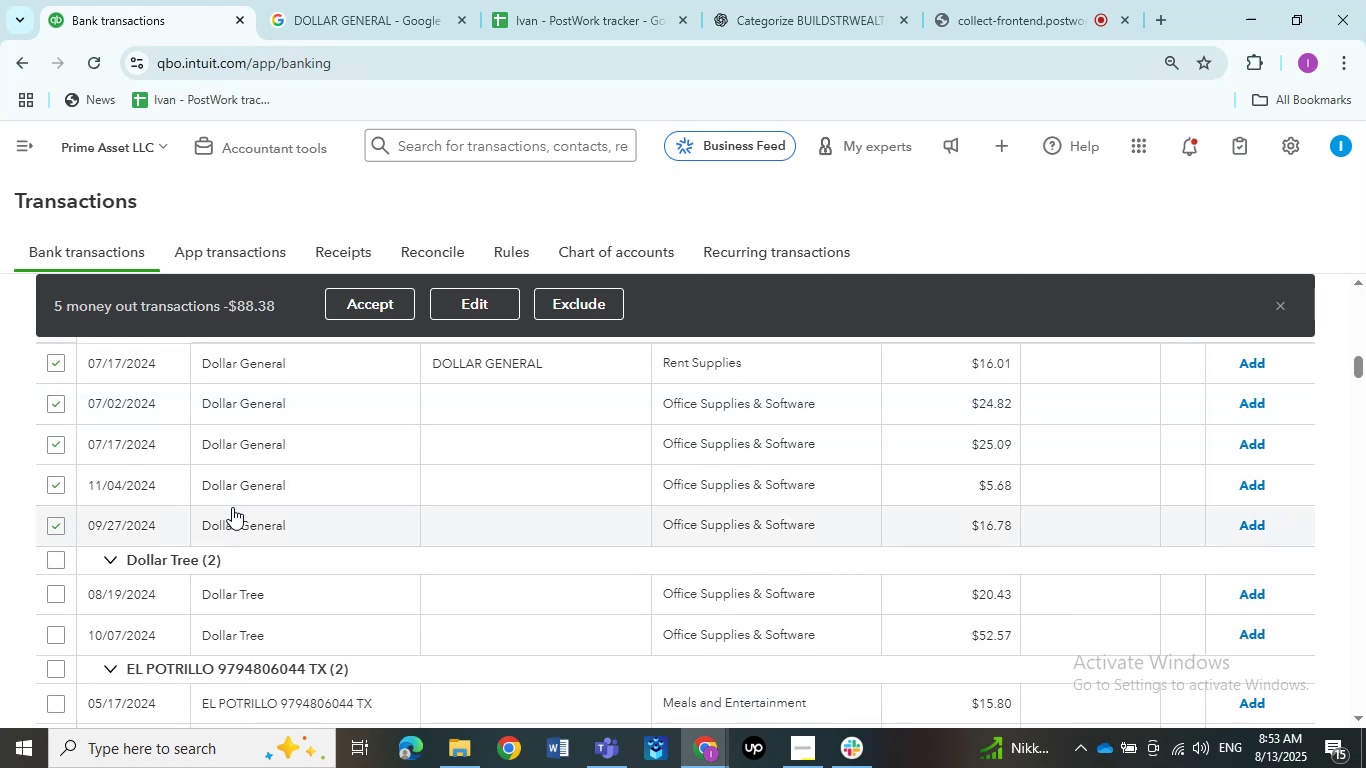 
scroll: coordinate [232, 507], scroll_direction: up, amount: 1.0
 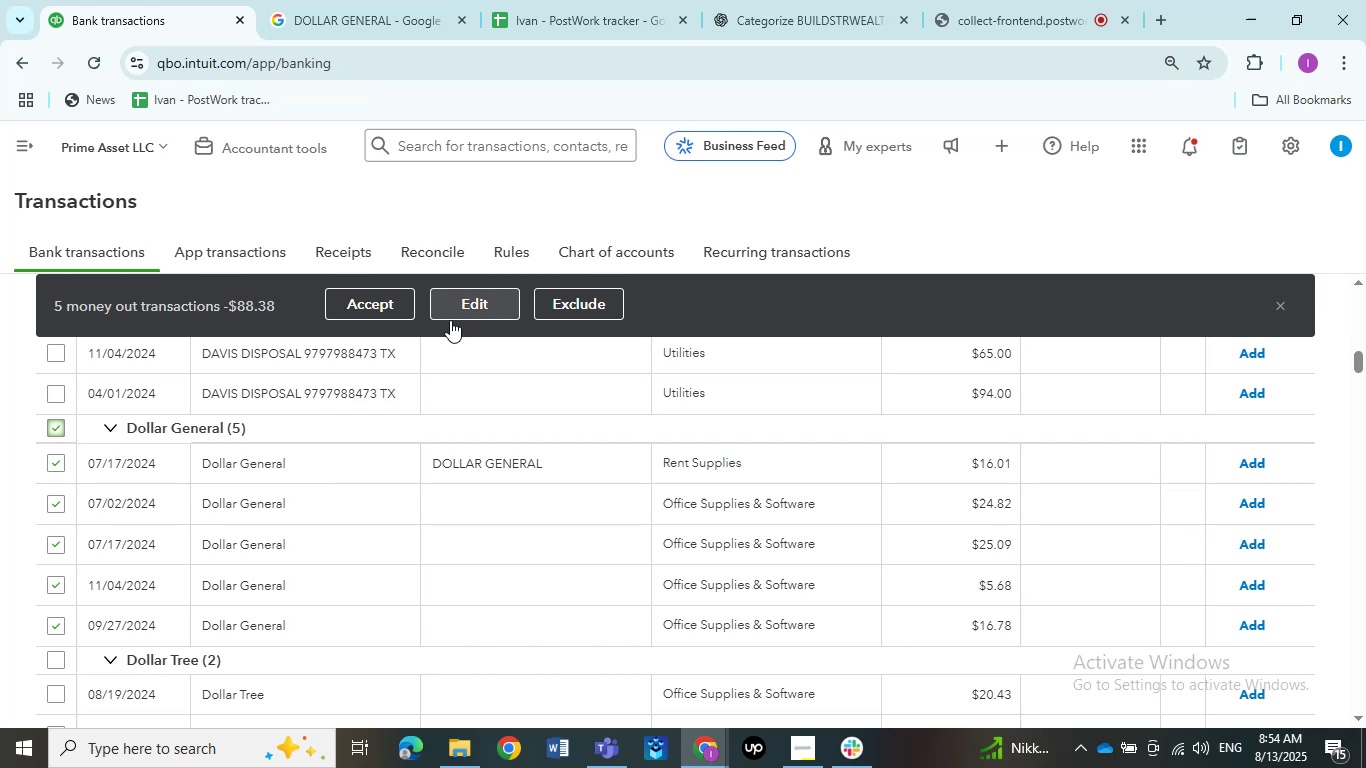 
wait(30.06)
 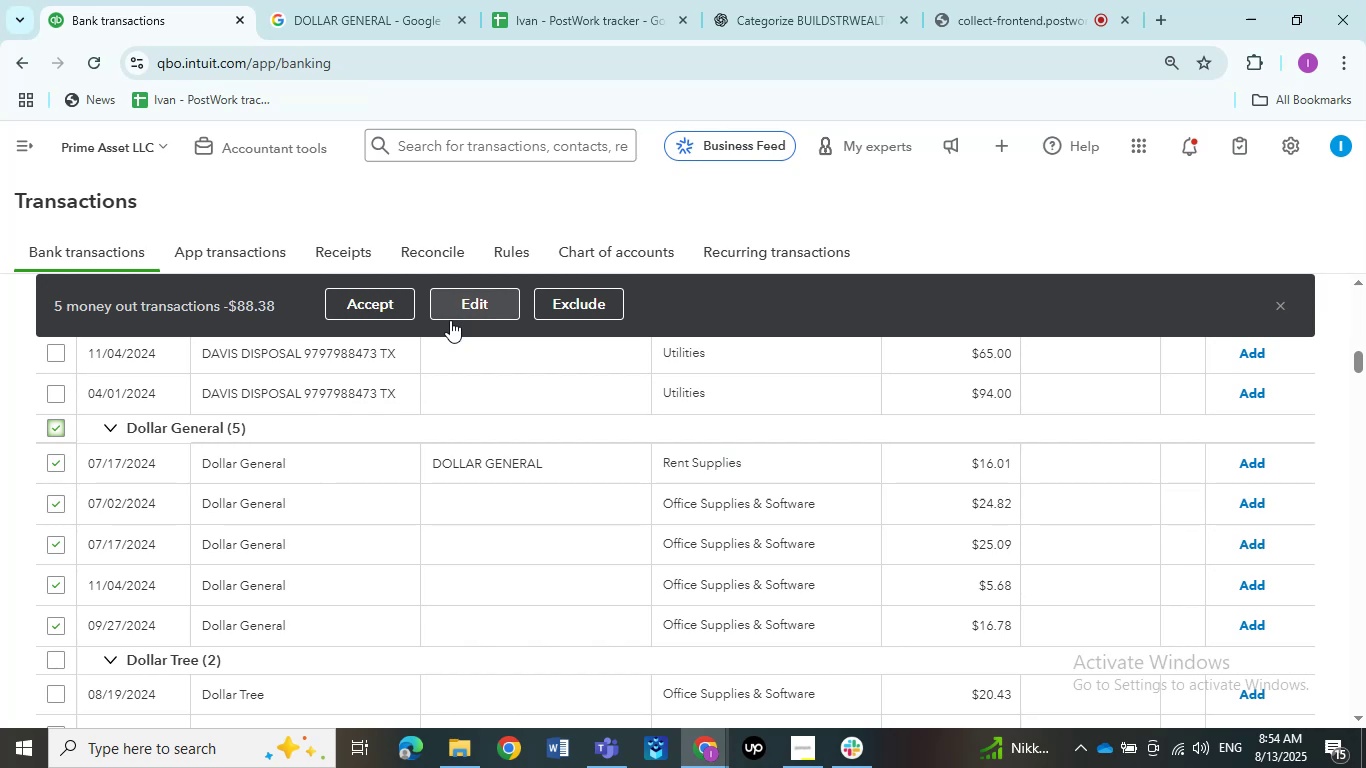 
left_click([482, 307])
 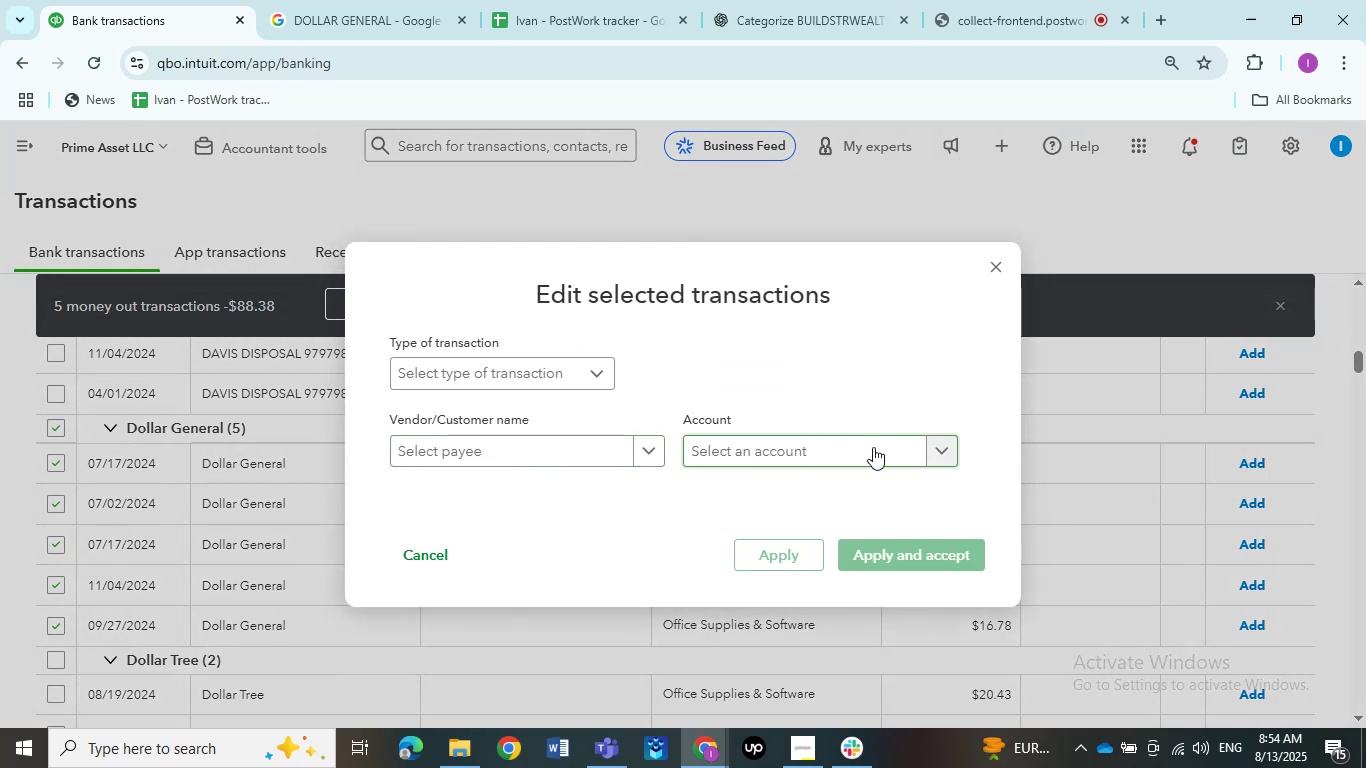 
left_click([940, 452])
 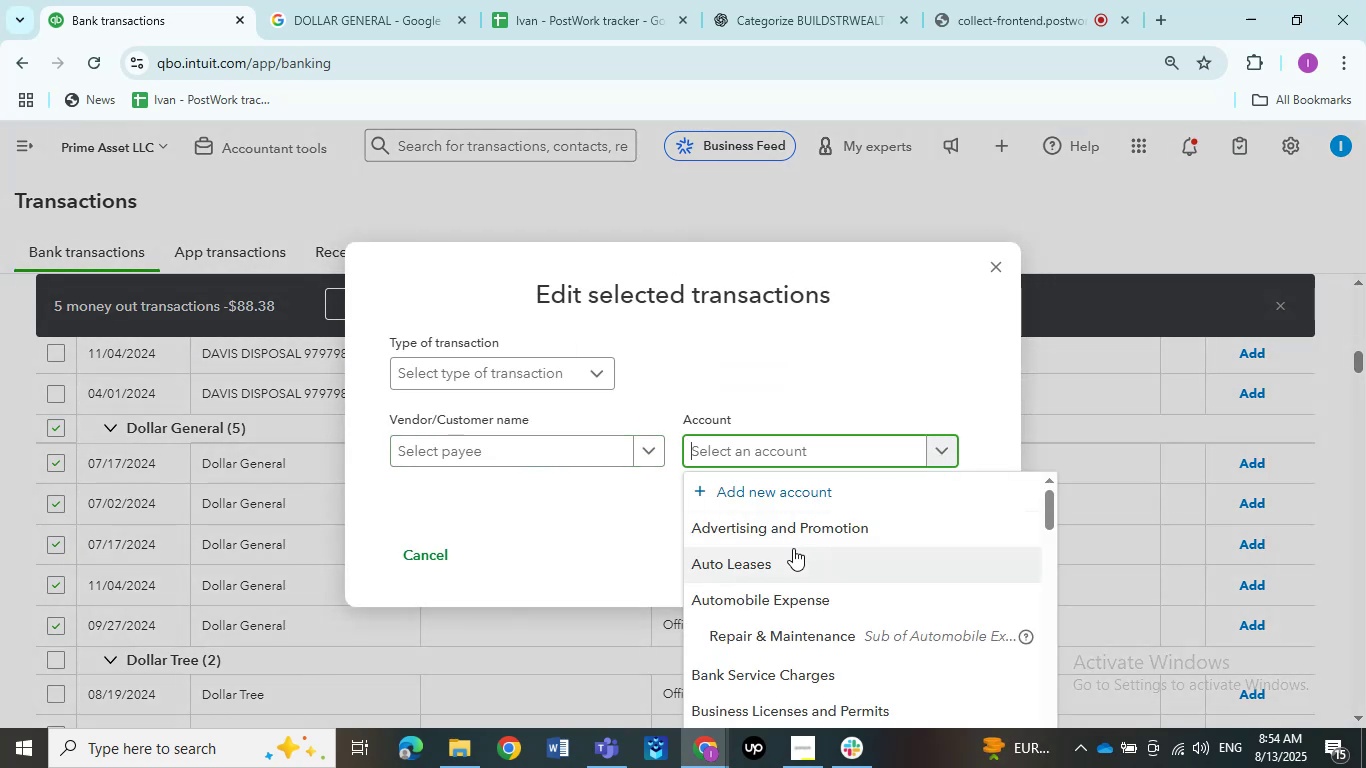 
scroll: coordinate [792, 549], scroll_direction: down, amount: 5.0
 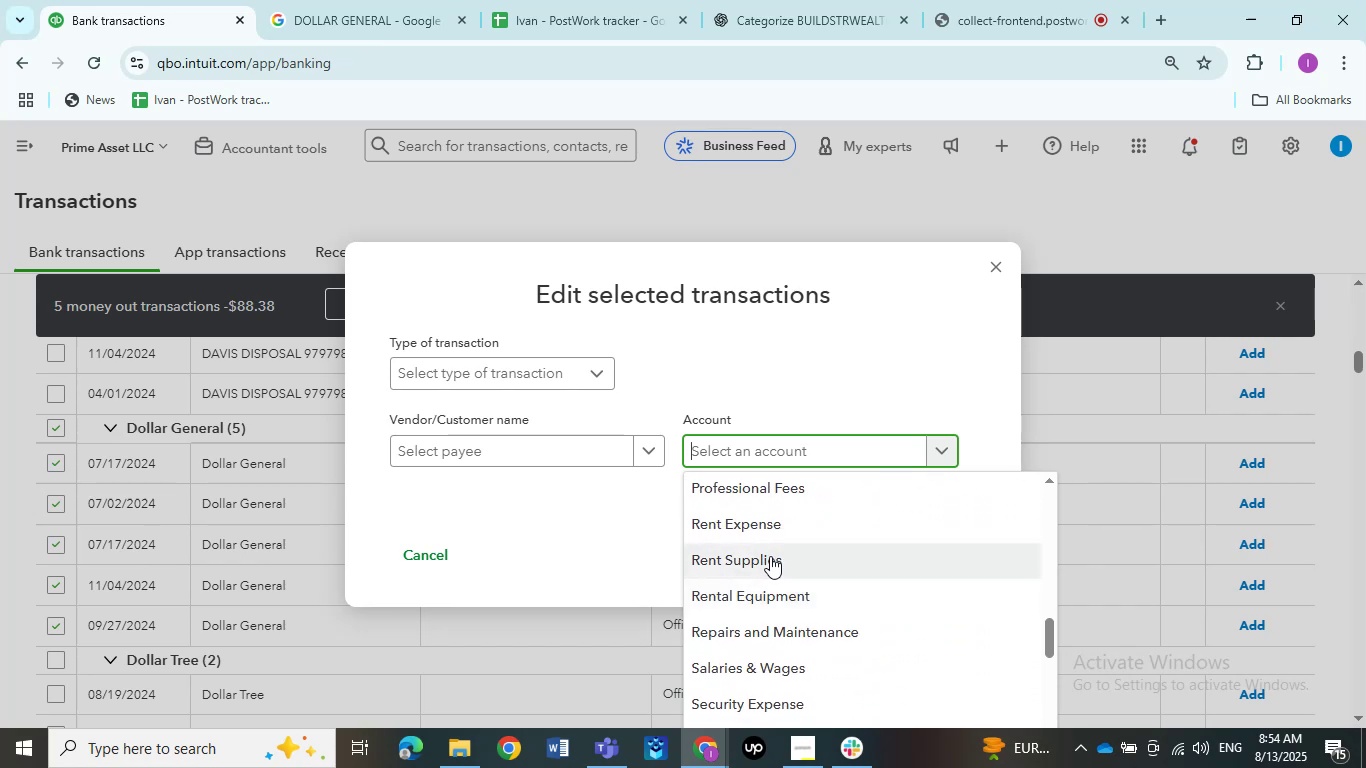 
left_click([770, 556])
 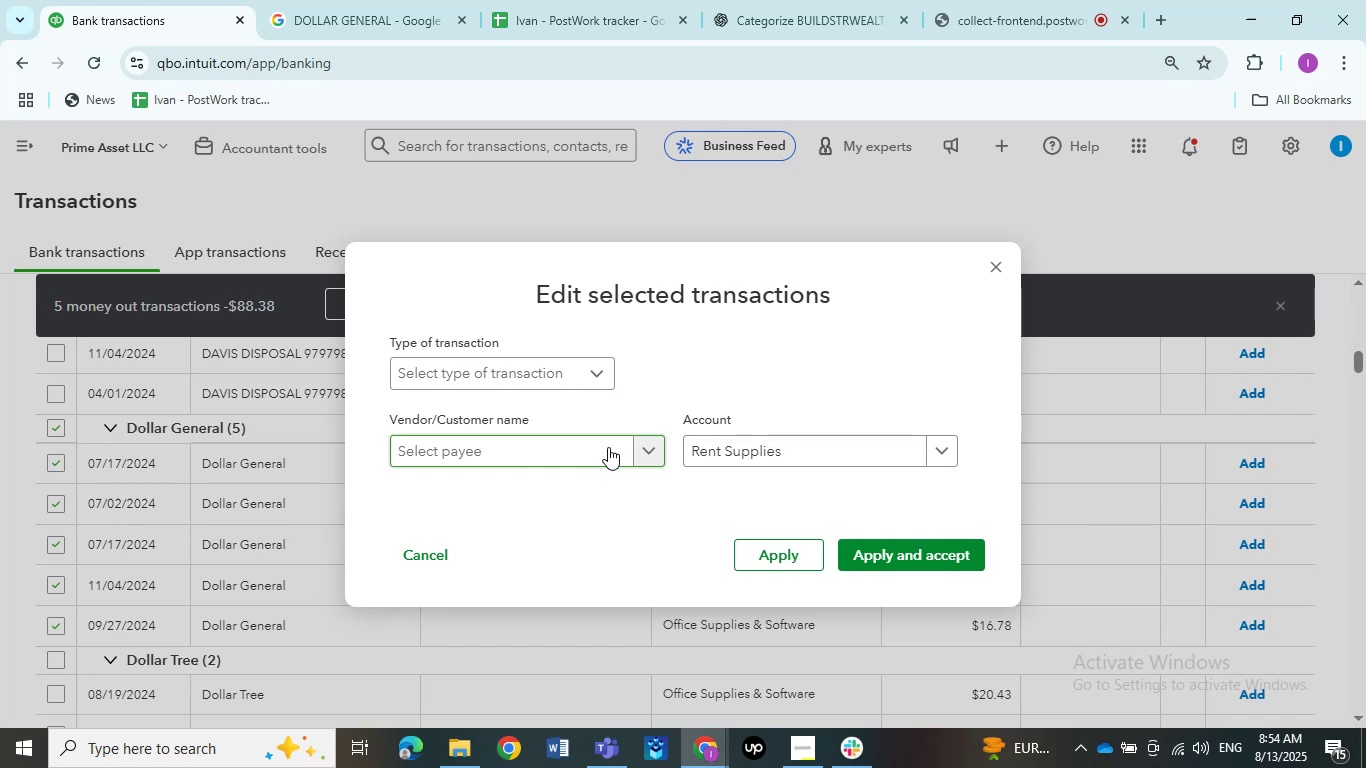 
key(Control+V)
 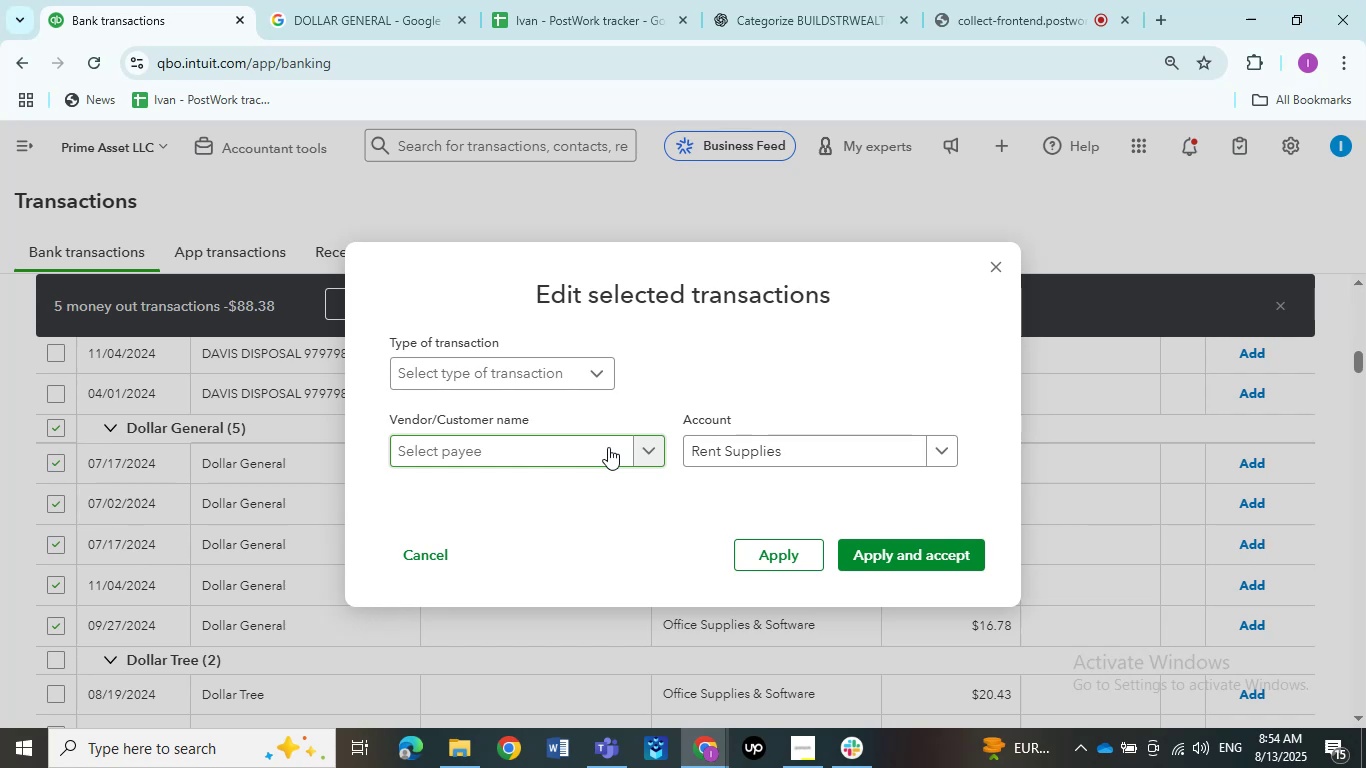 
left_click([514, 449])
 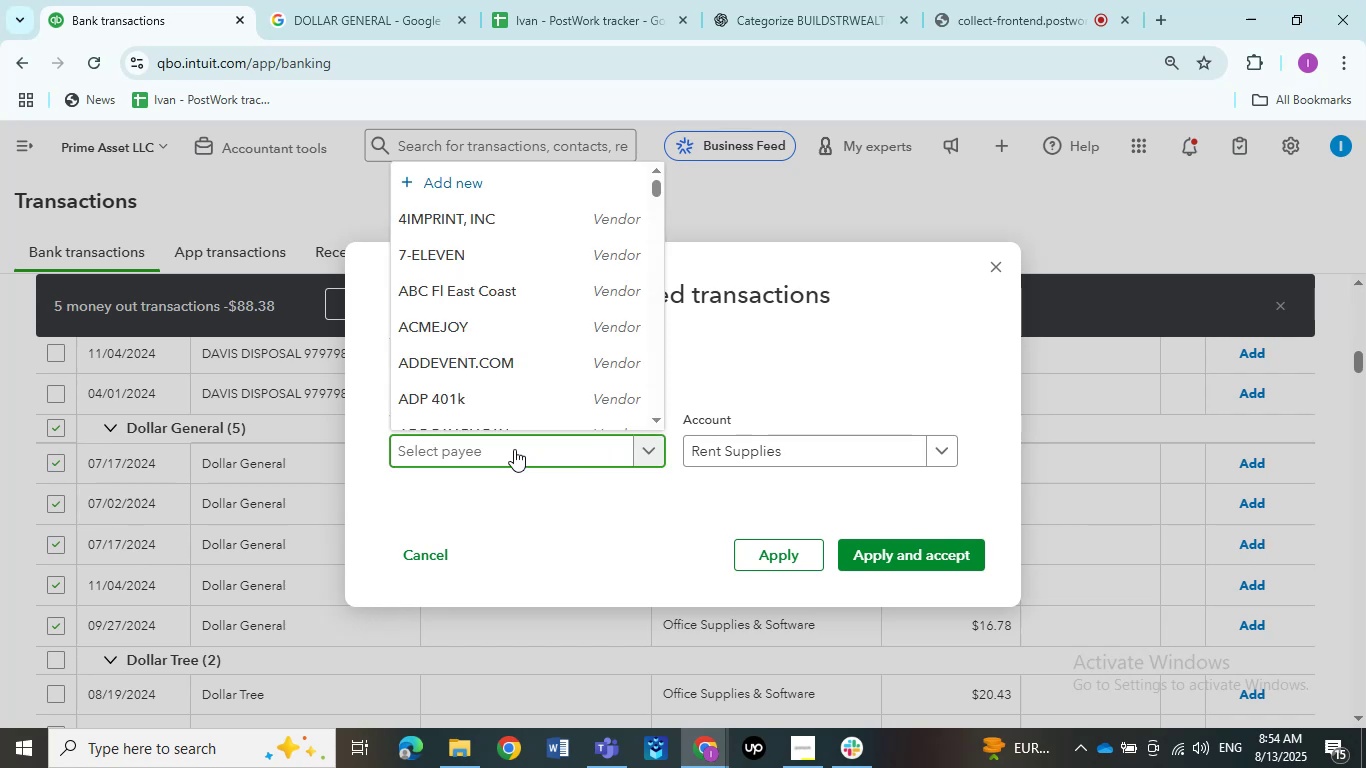 
key(Control+V)
 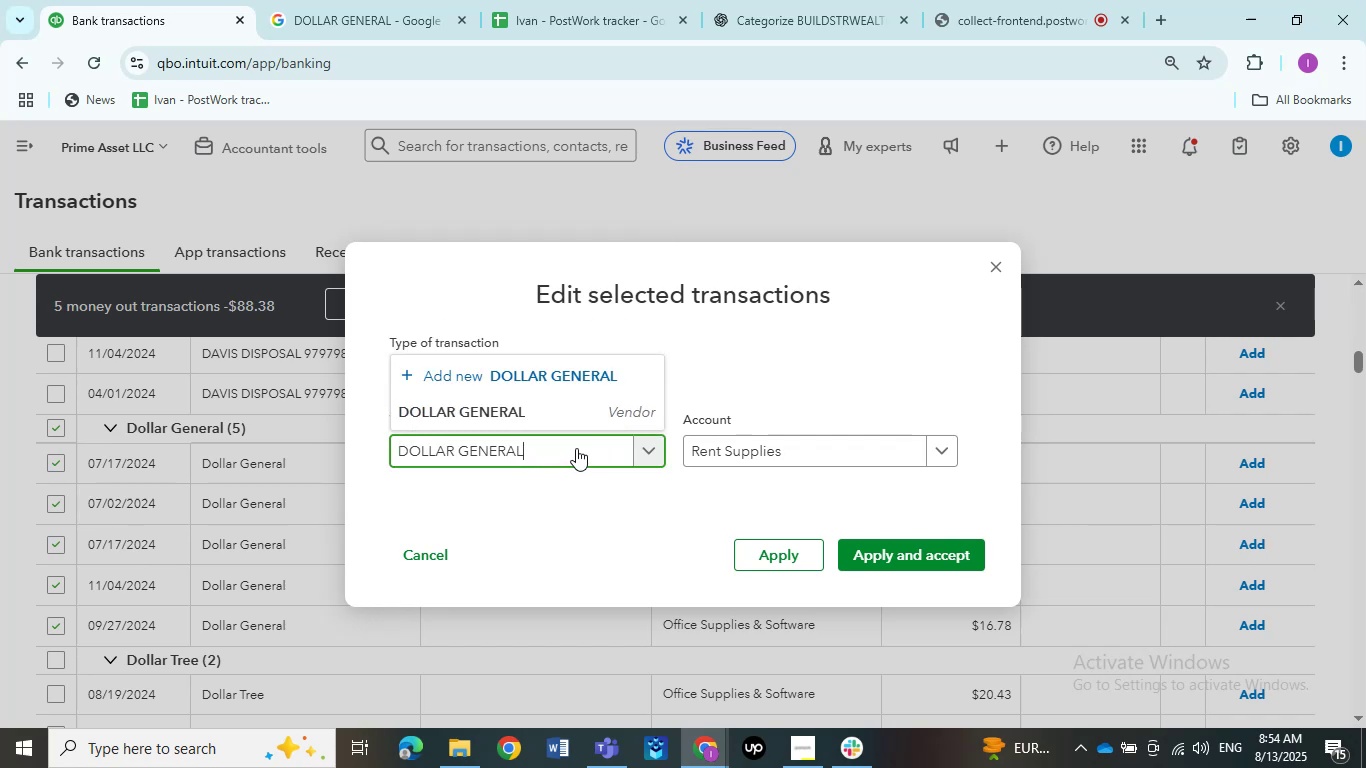 
left_click([498, 410])
 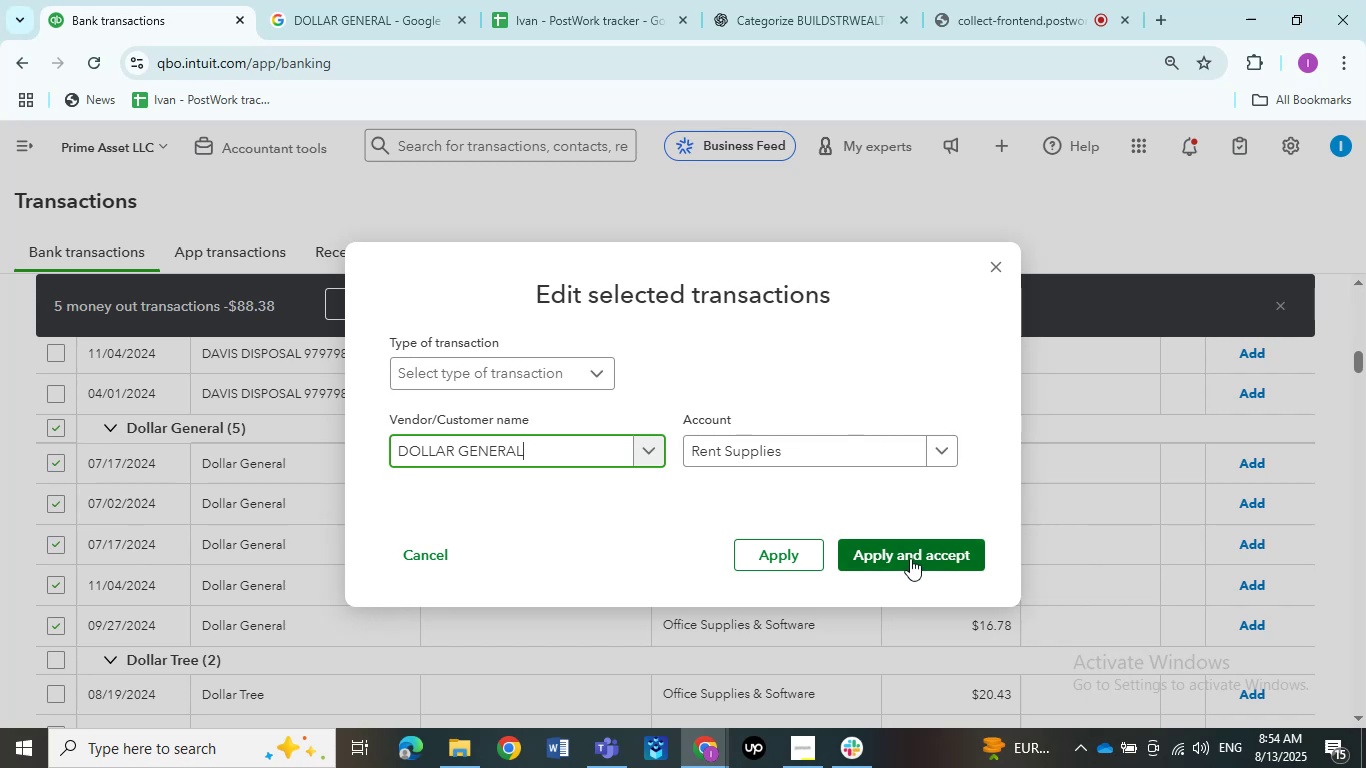 
left_click([910, 558])
 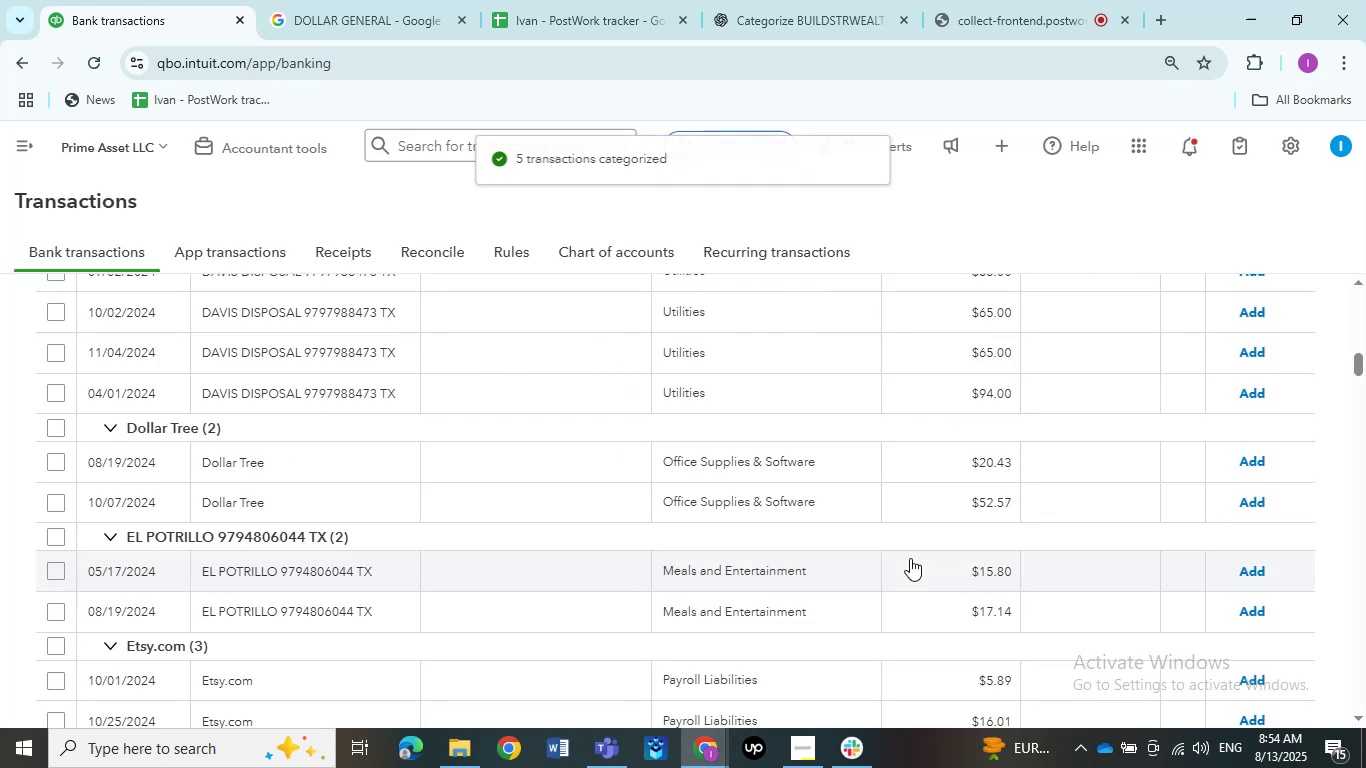 
wait(8.01)
 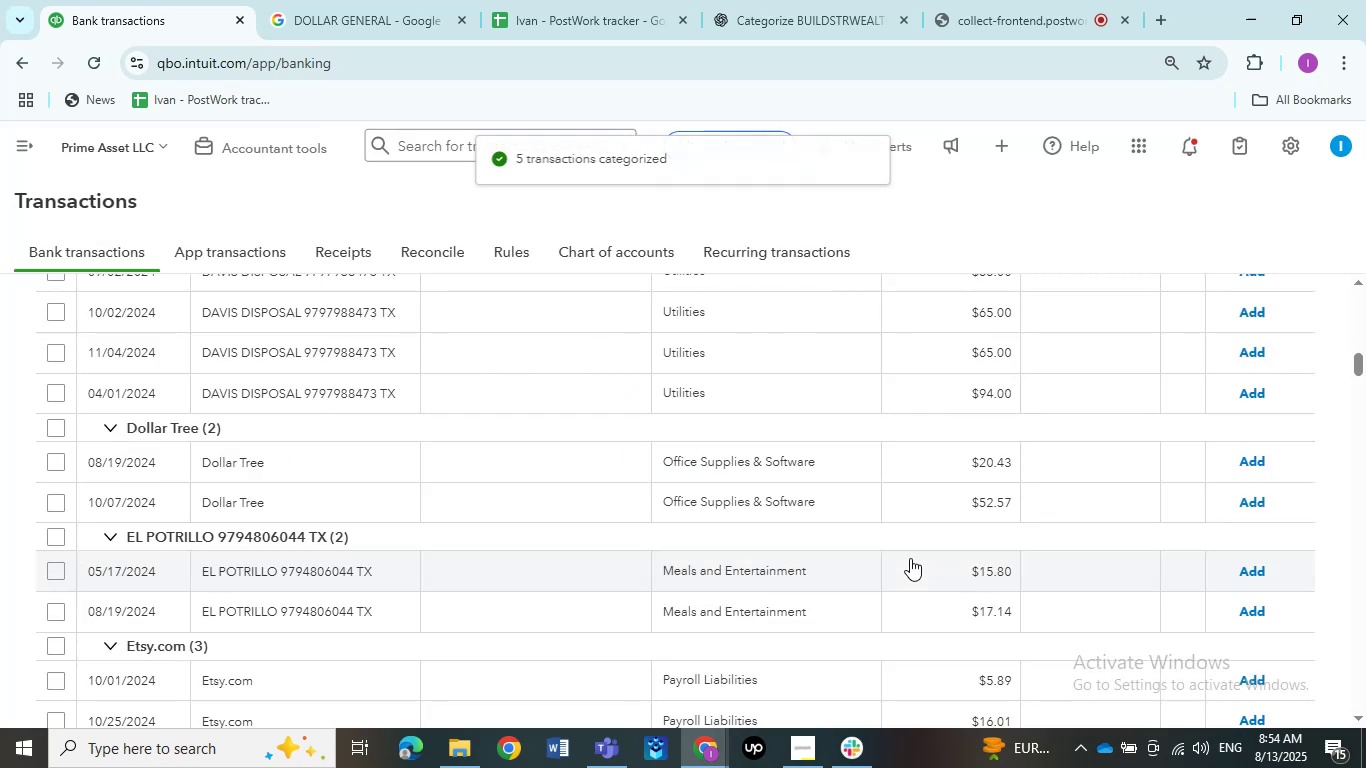 
scroll: coordinate [412, 547], scroll_direction: down, amount: 1.0
 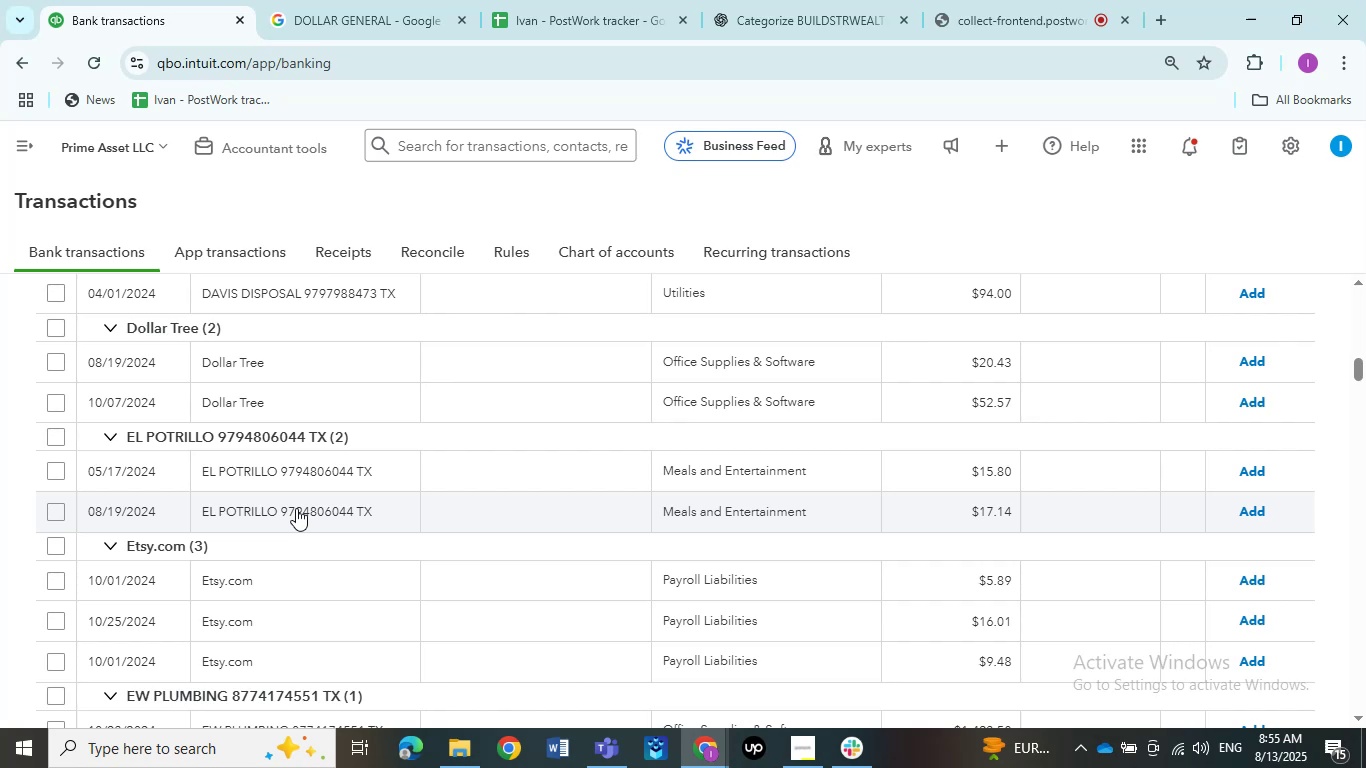 
wait(21.35)
 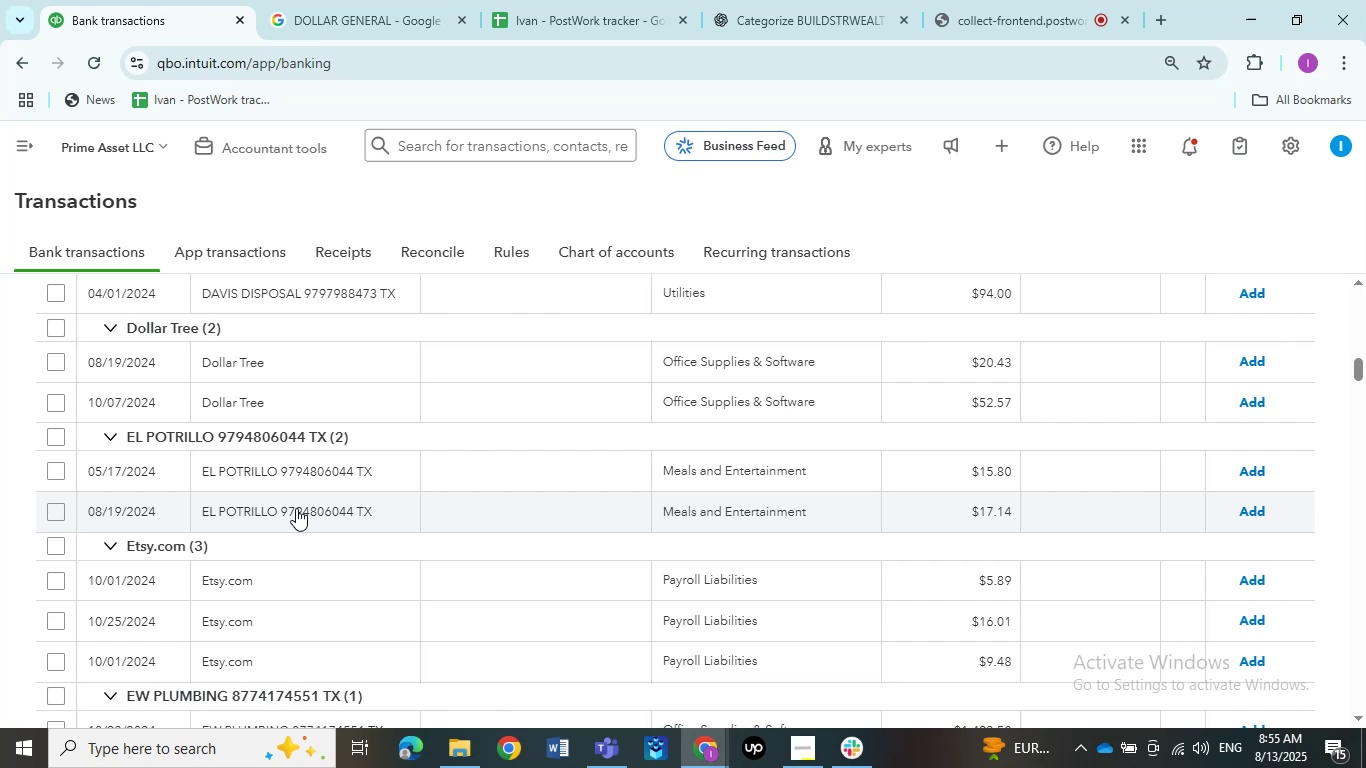 
scroll: coordinate [223, 449], scroll_direction: up, amount: 1.0
 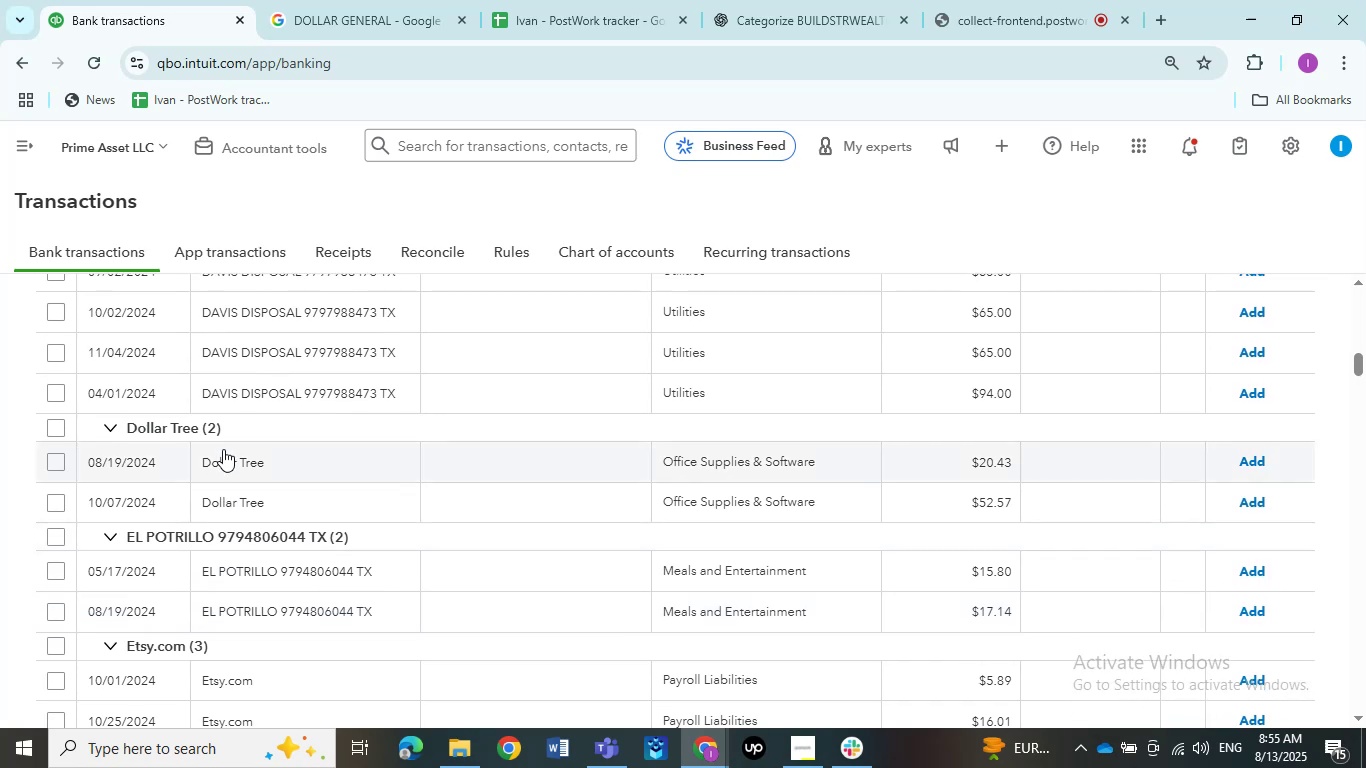 
scroll: coordinate [223, 449], scroll_direction: down, amount: 1.0
 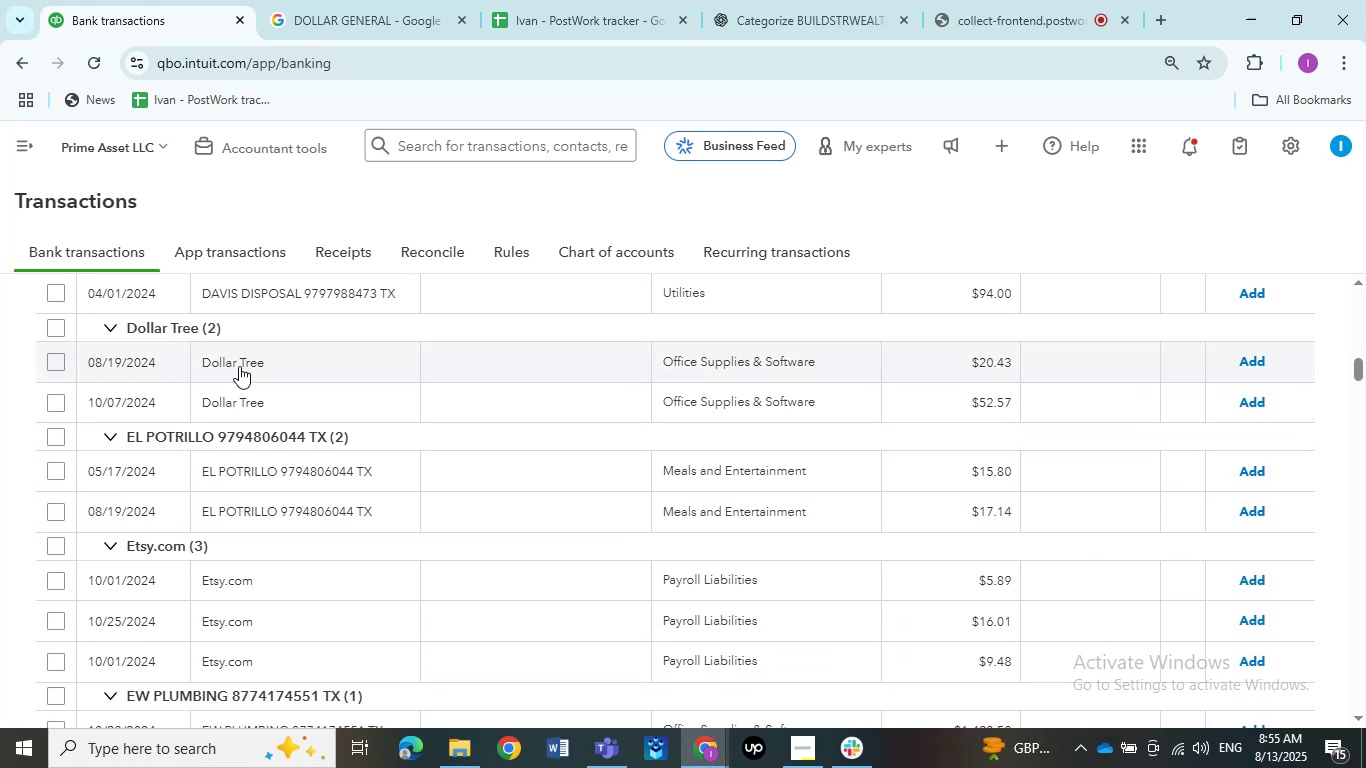 
wait(5.22)
 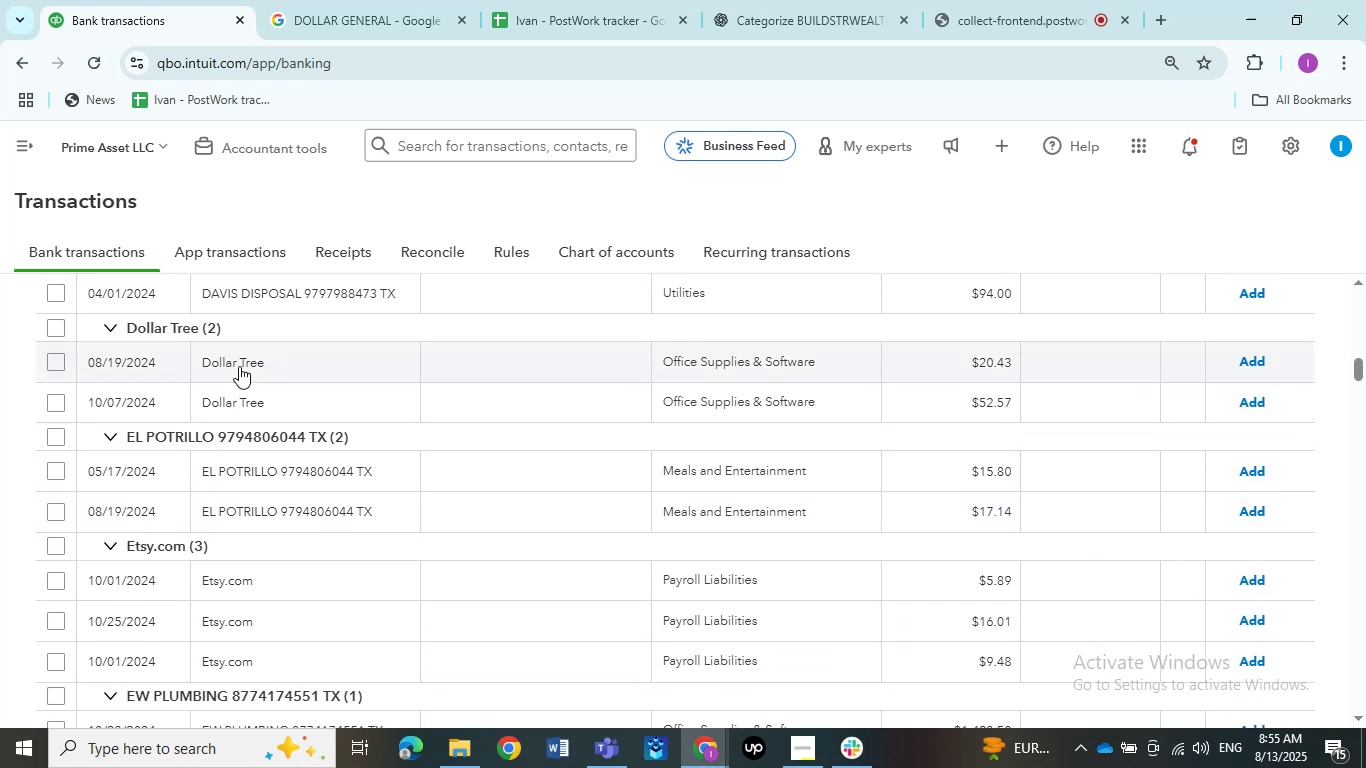 
left_click([64, 325])
 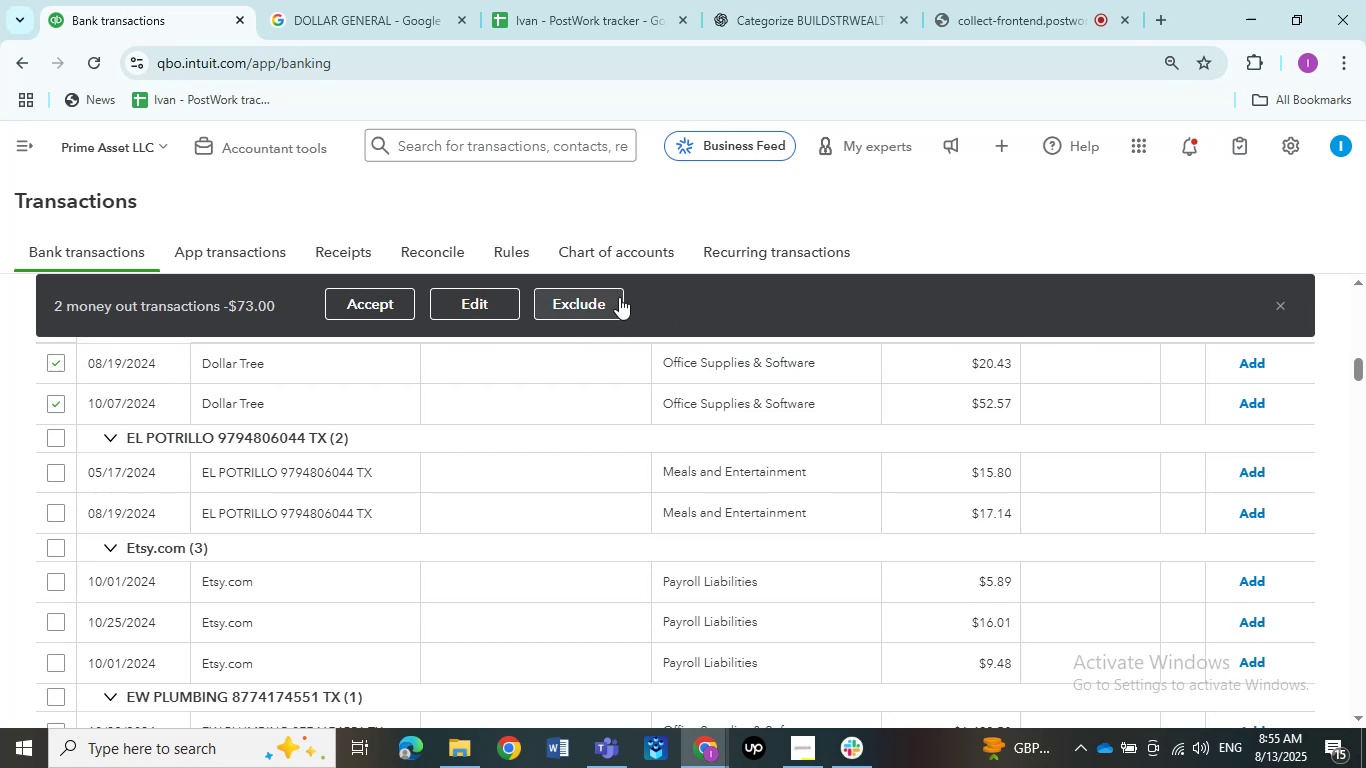 
wait(6.94)
 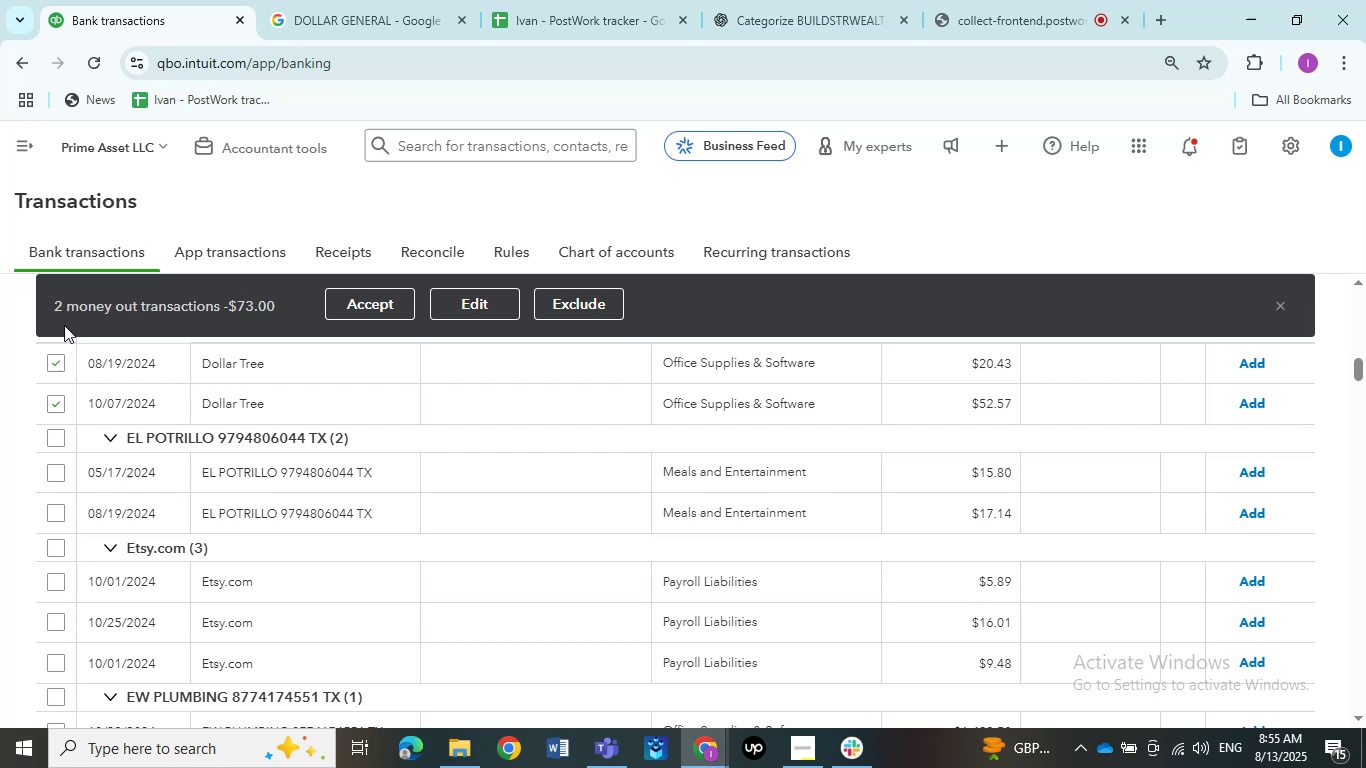 
left_click([1284, 304])
 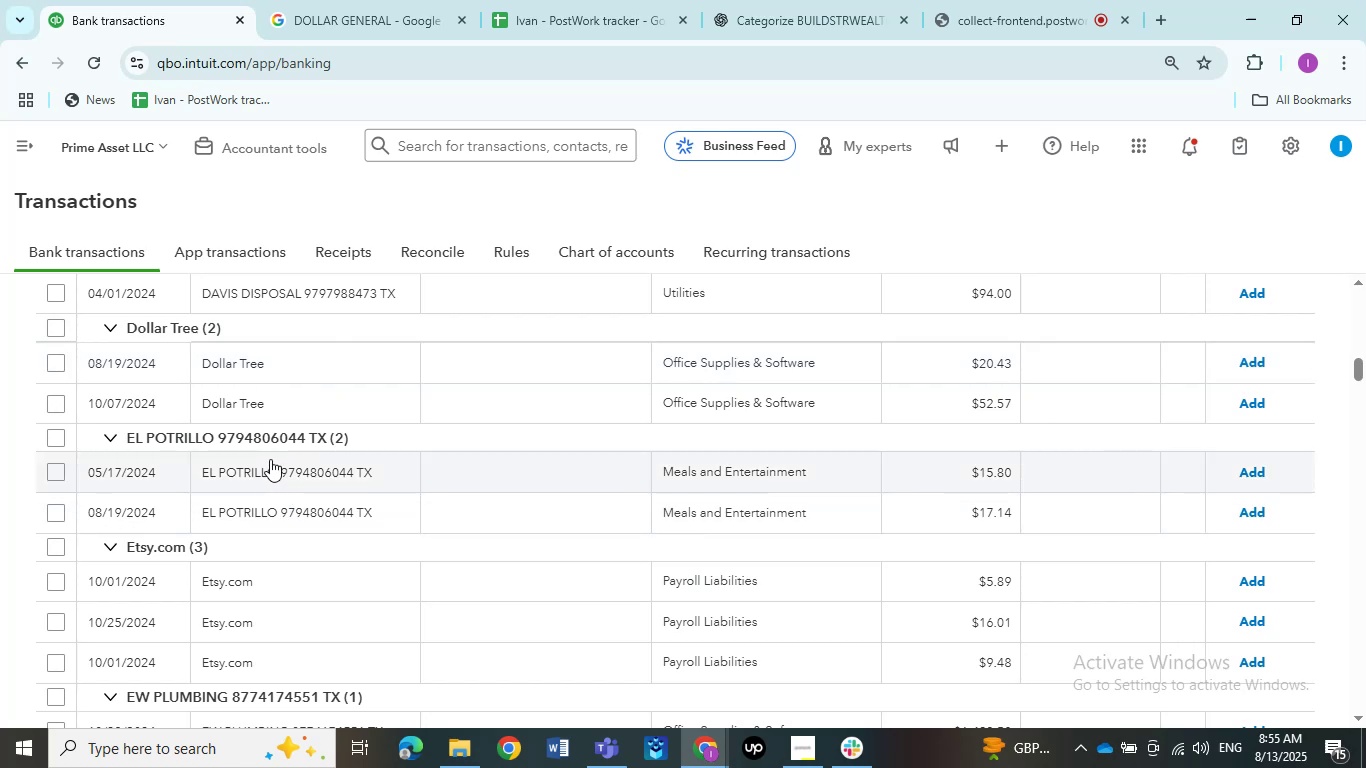 
wait(17.22)
 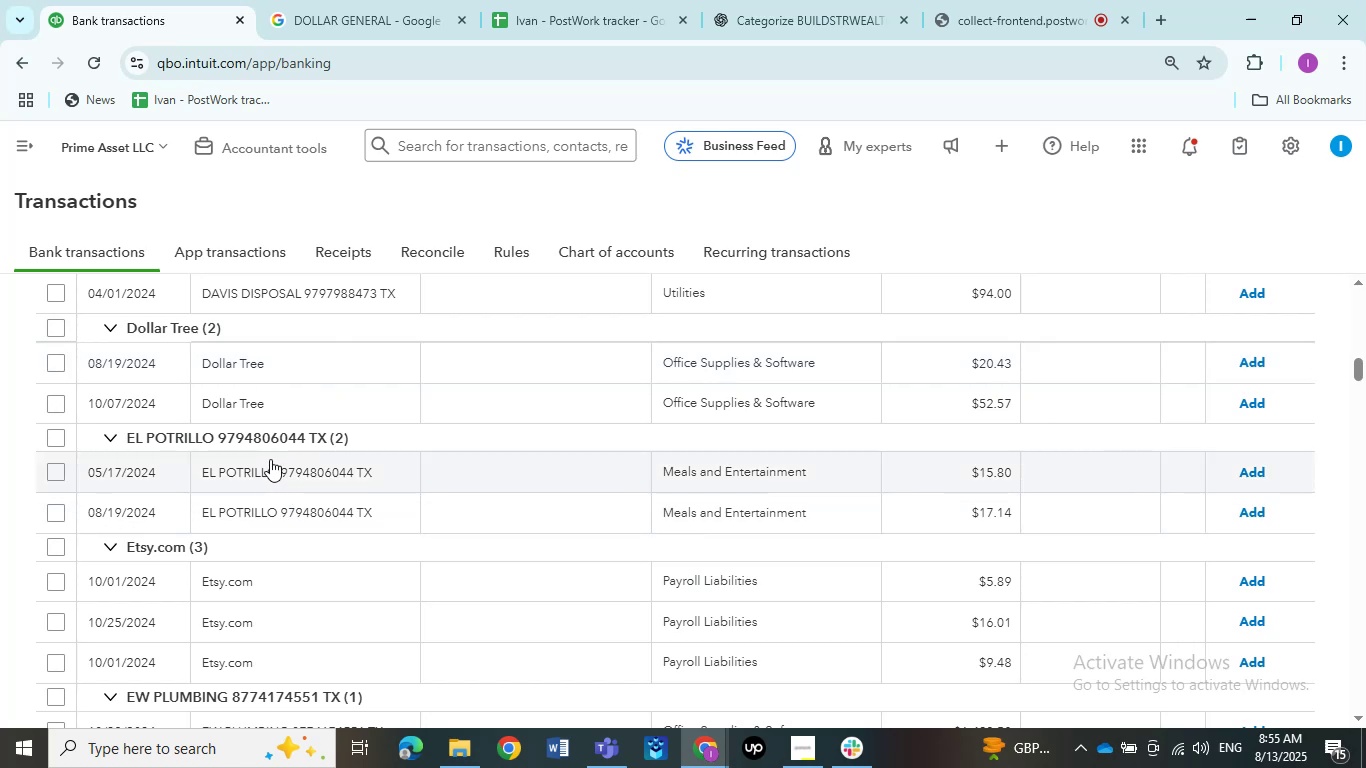 
left_click([256, 369])
 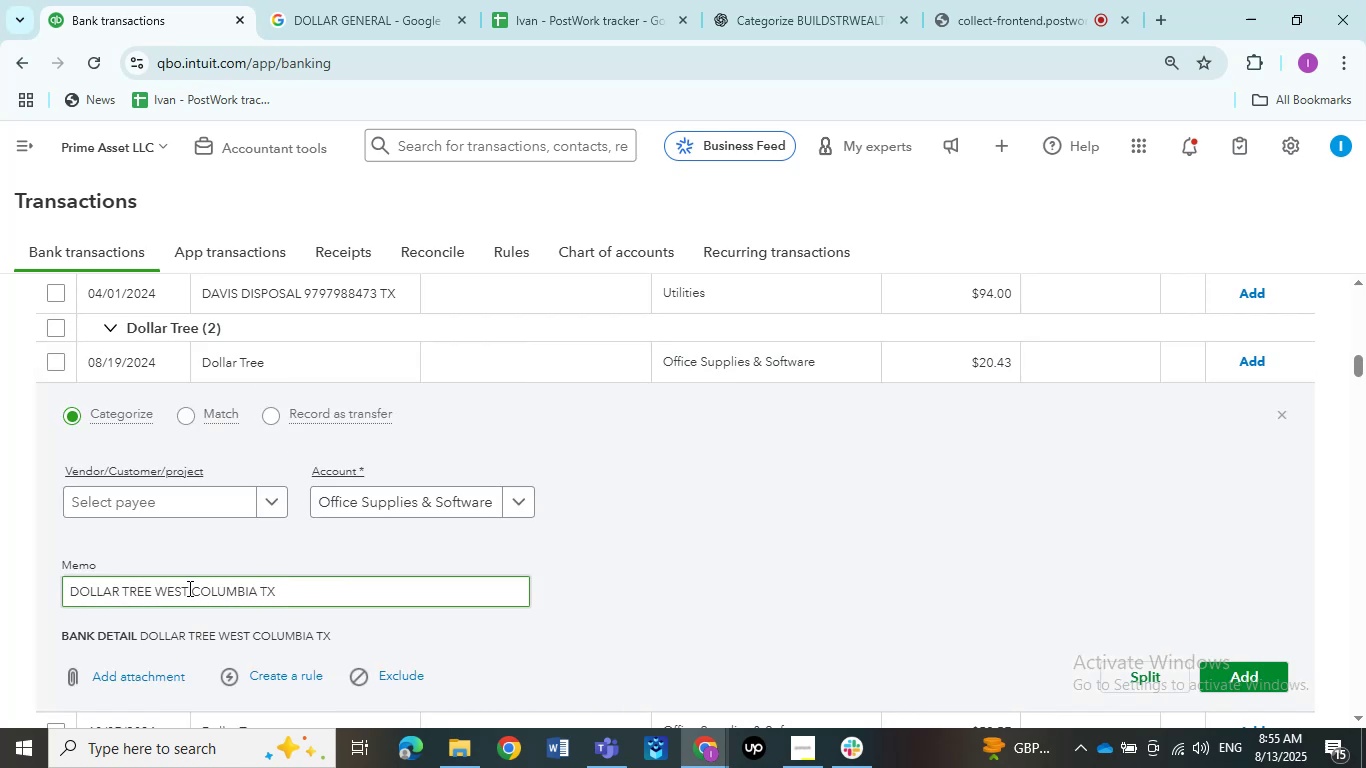 
left_click_drag(start_coordinate=[152, 588], to_coordinate=[25, 603])
 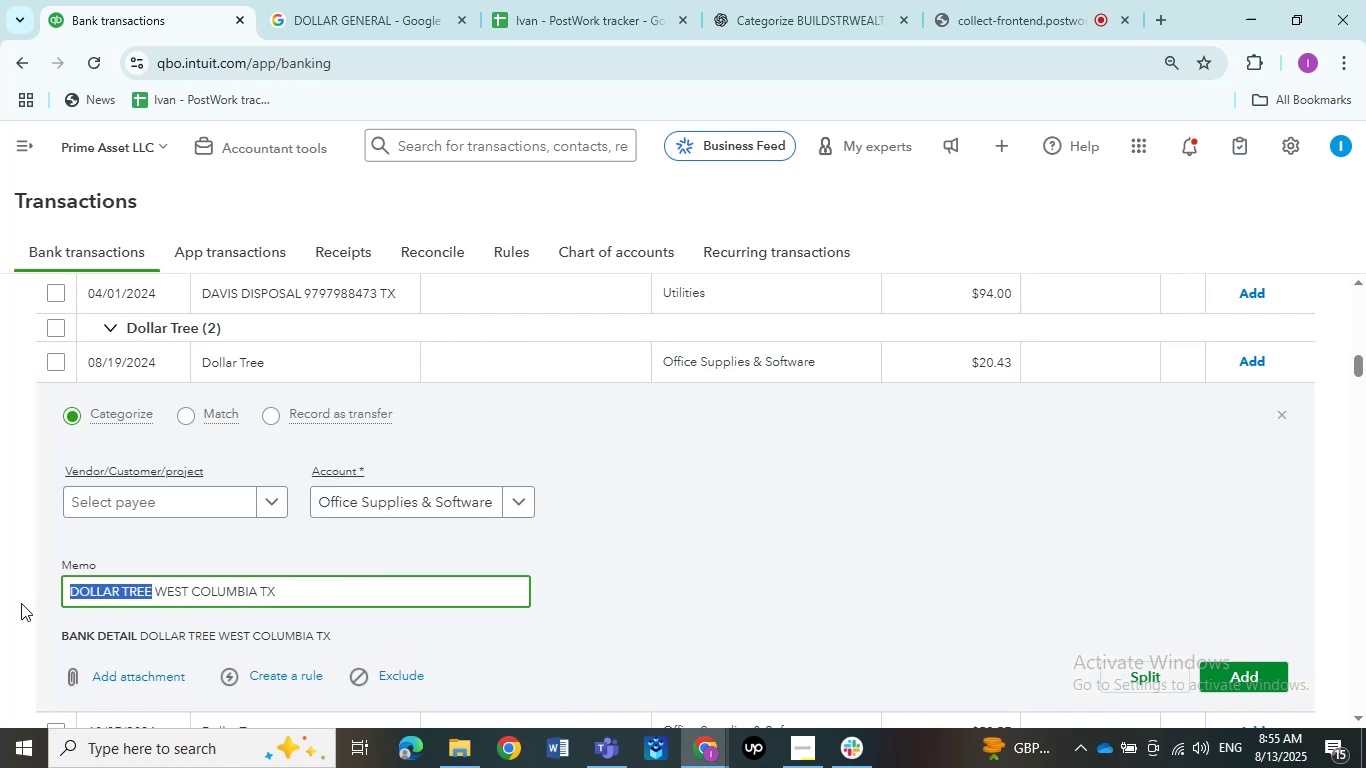 
key(Control+C)
 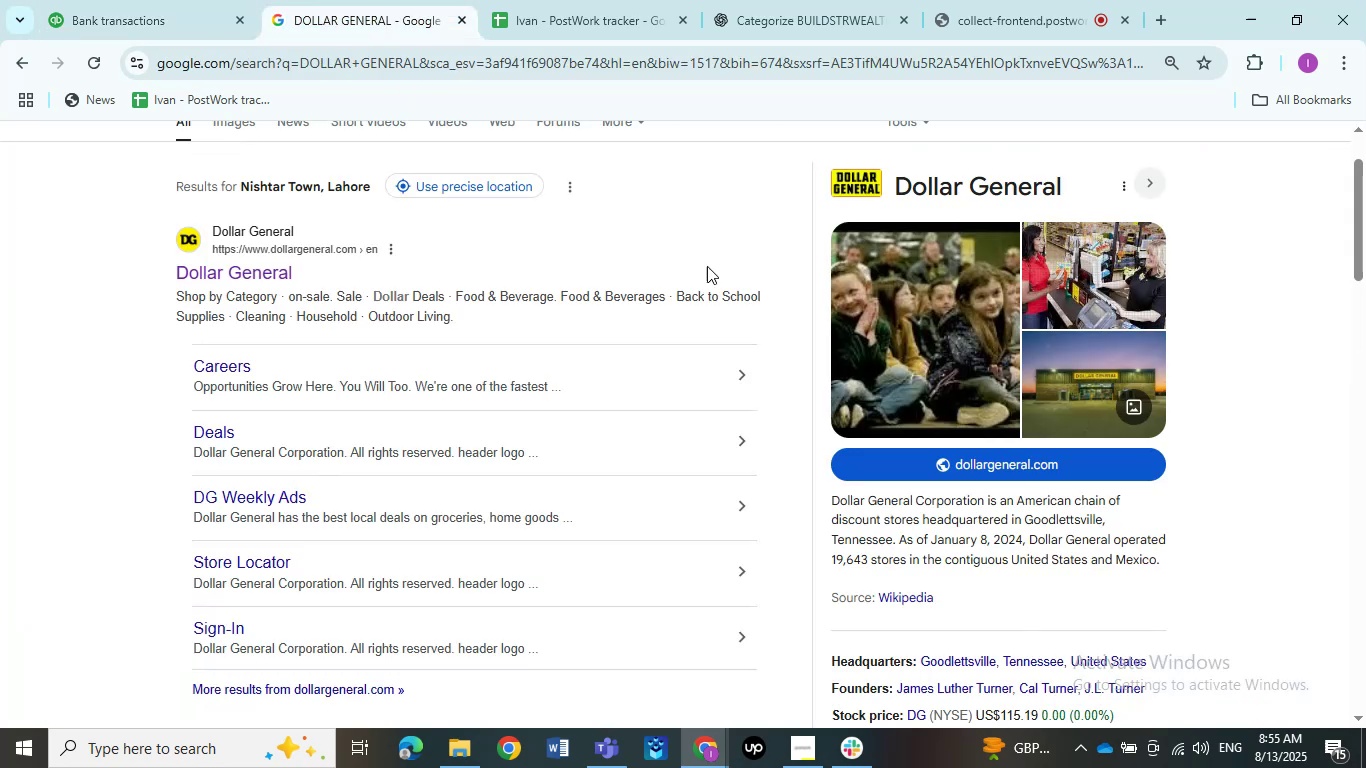 
scroll: coordinate [773, 382], scroll_direction: up, amount: 3.0
 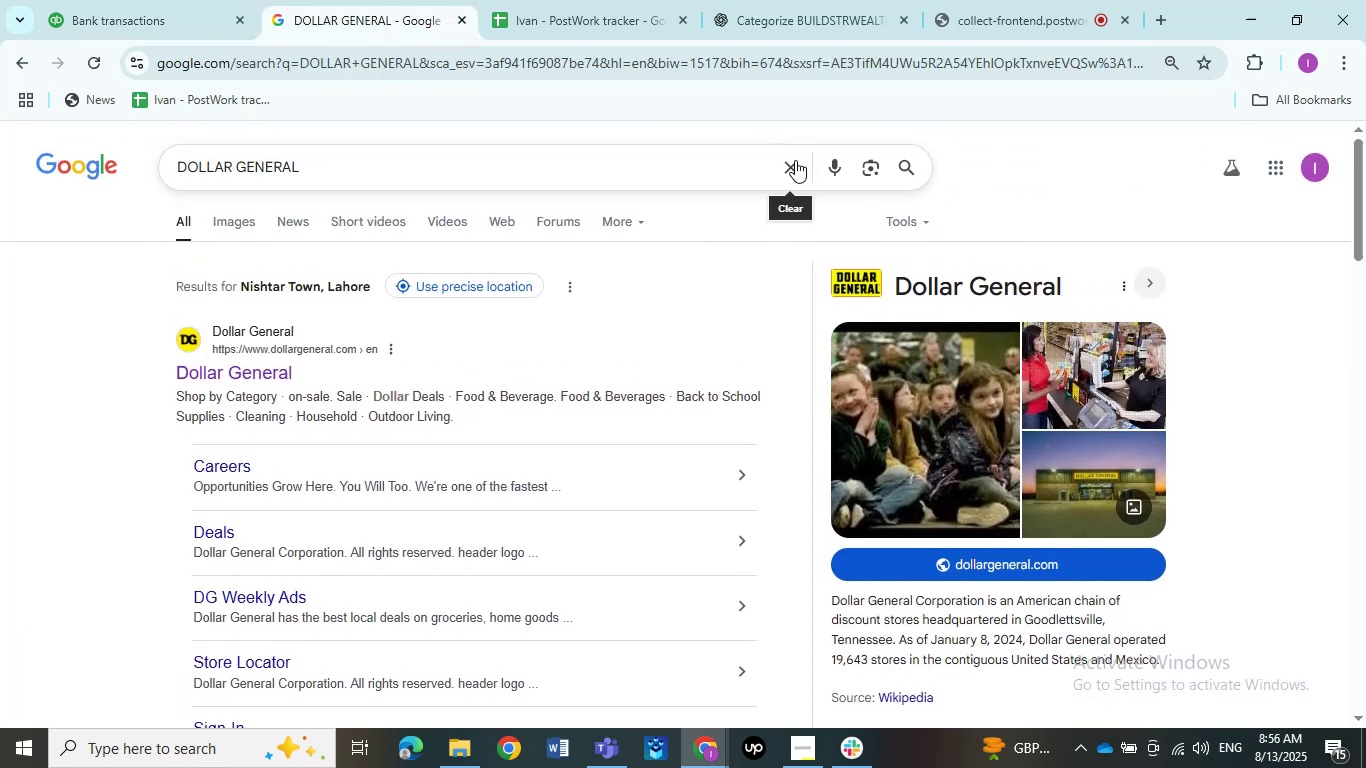 
left_click([793, 162])
 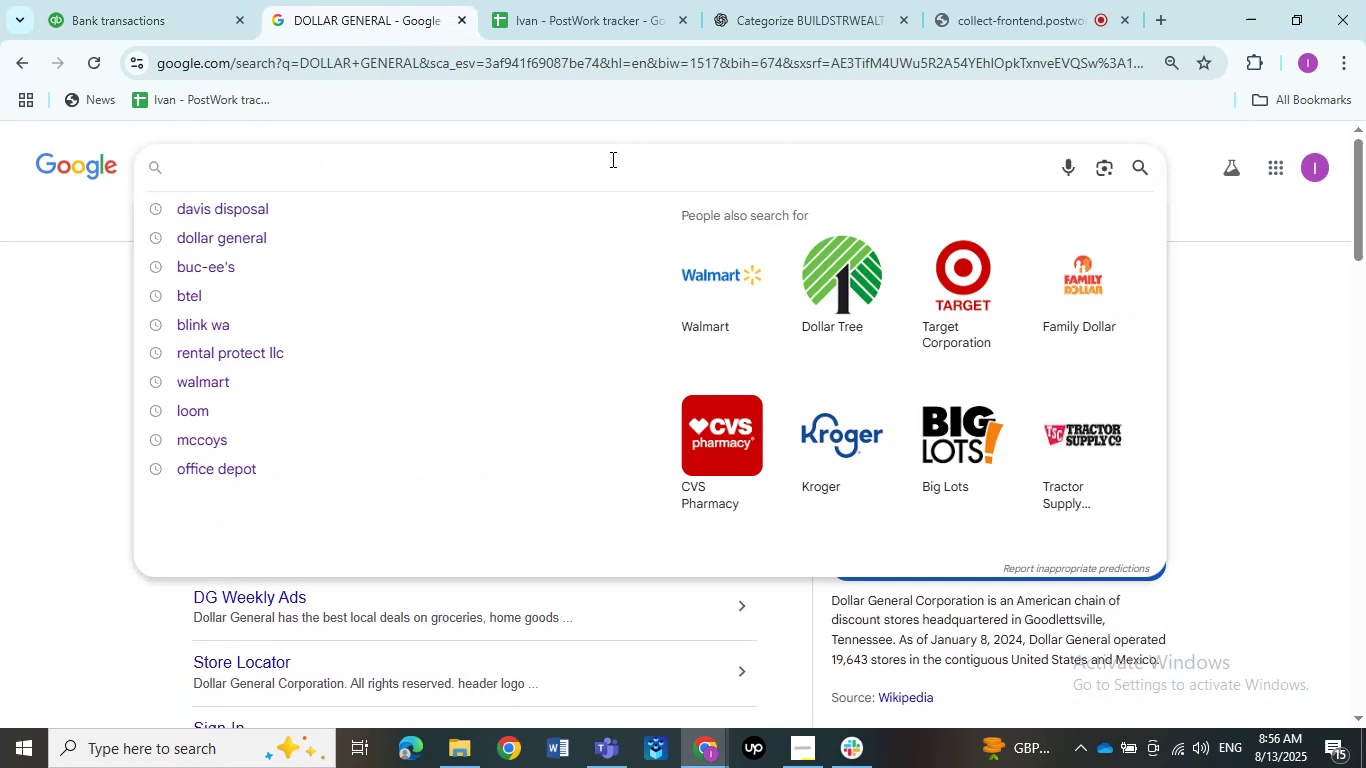 
key(Control+V)
 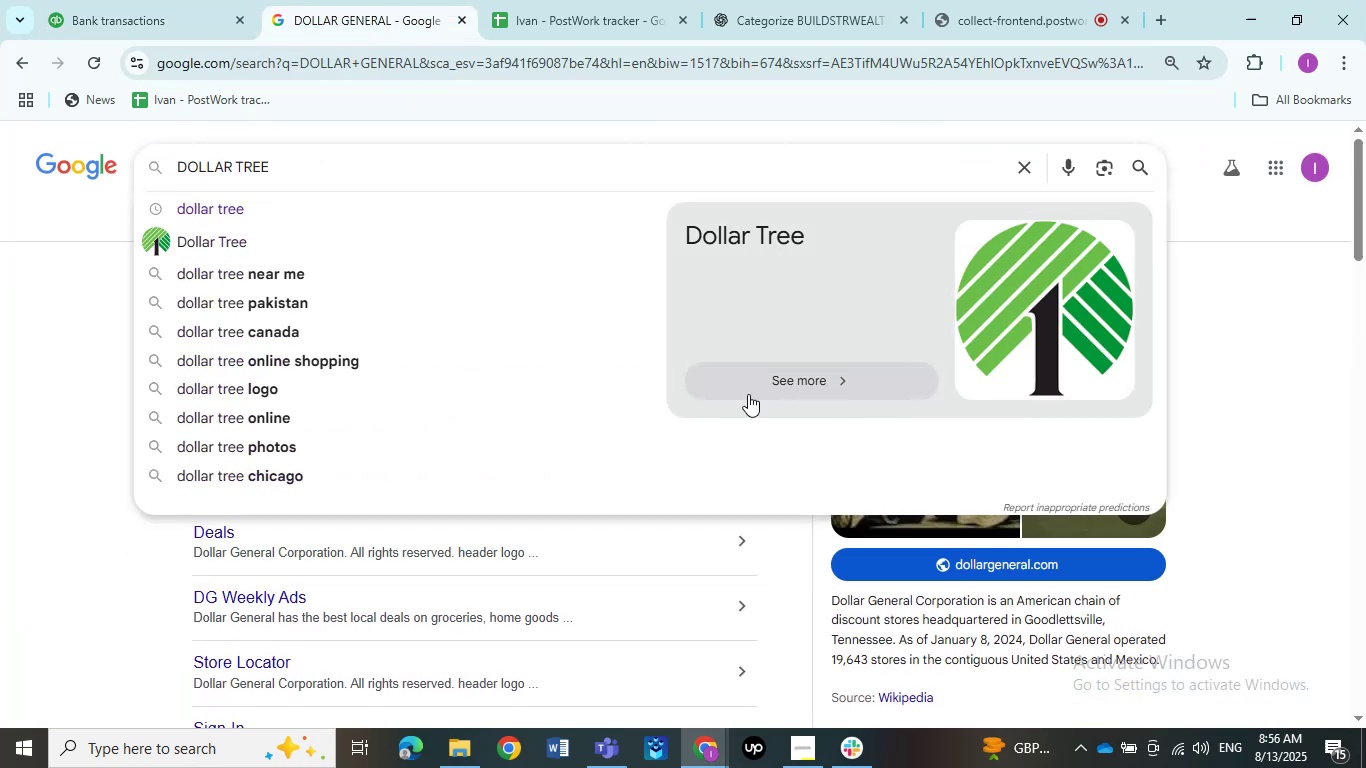 
scroll: coordinate [587, 366], scroll_direction: down, amount: 1.0
 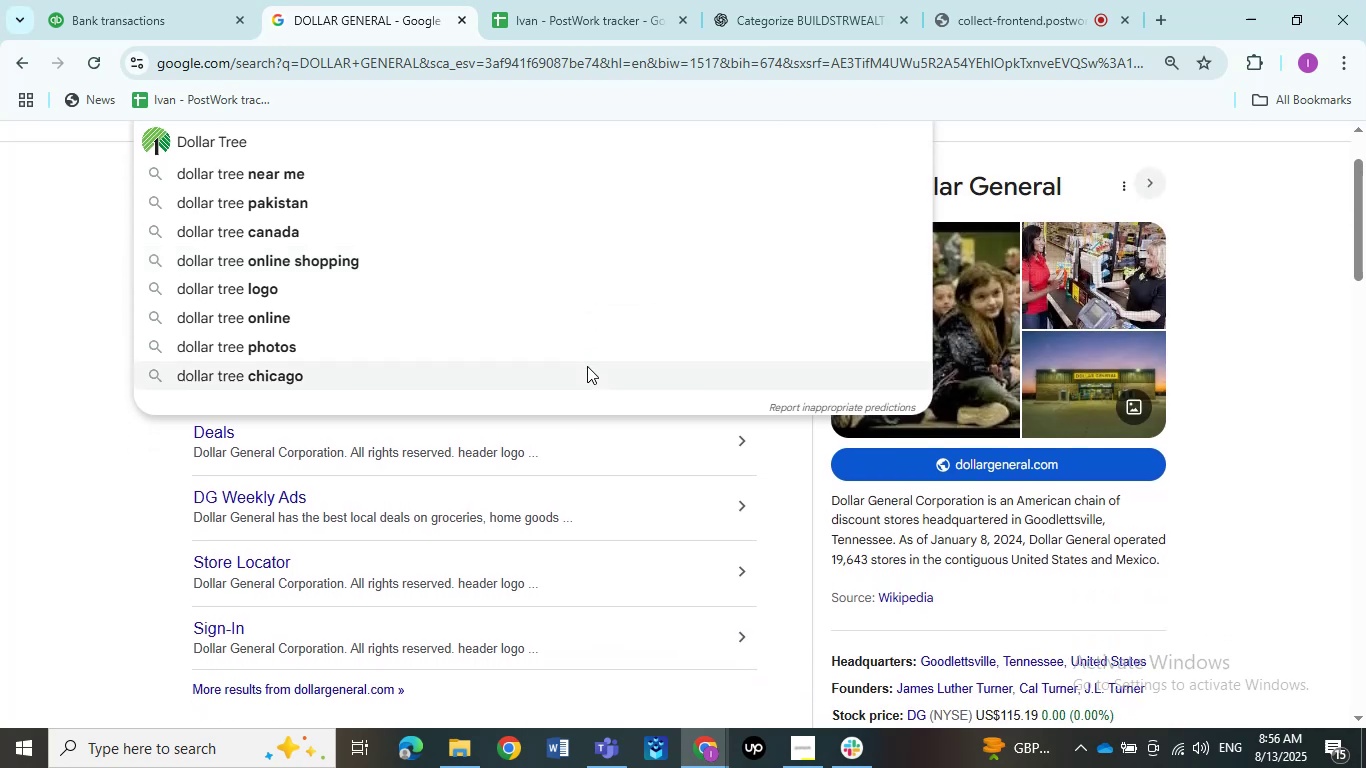 
scroll: coordinate [587, 366], scroll_direction: up, amount: 1.0
 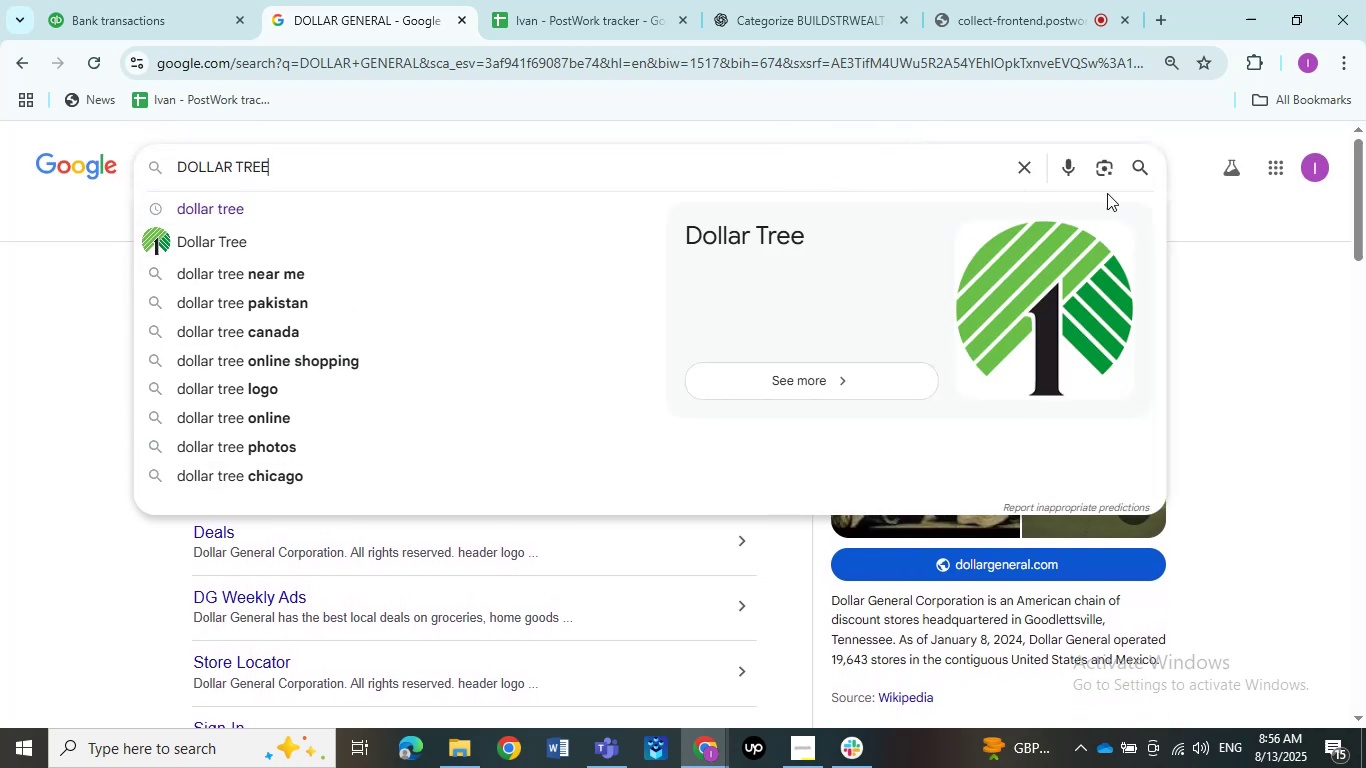 
left_click([1143, 166])
 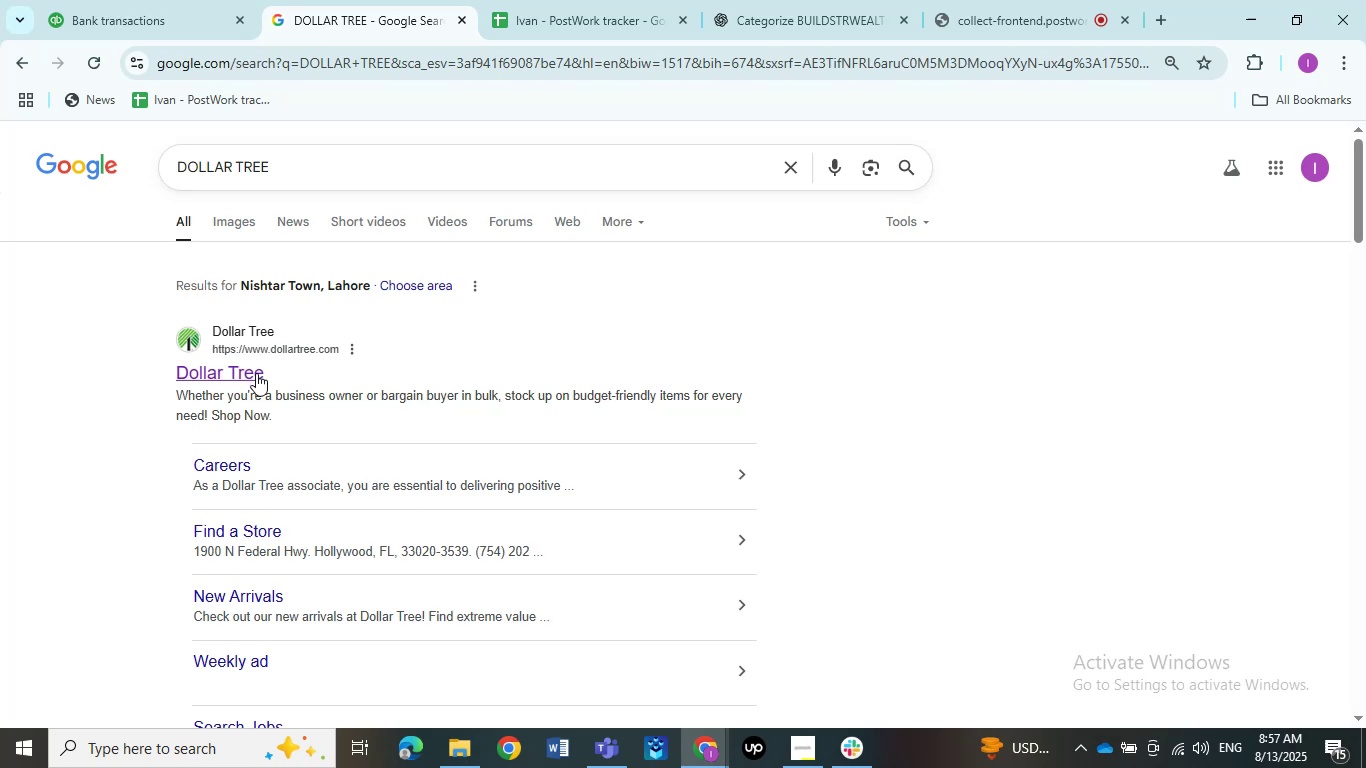 
wait(73.11)
 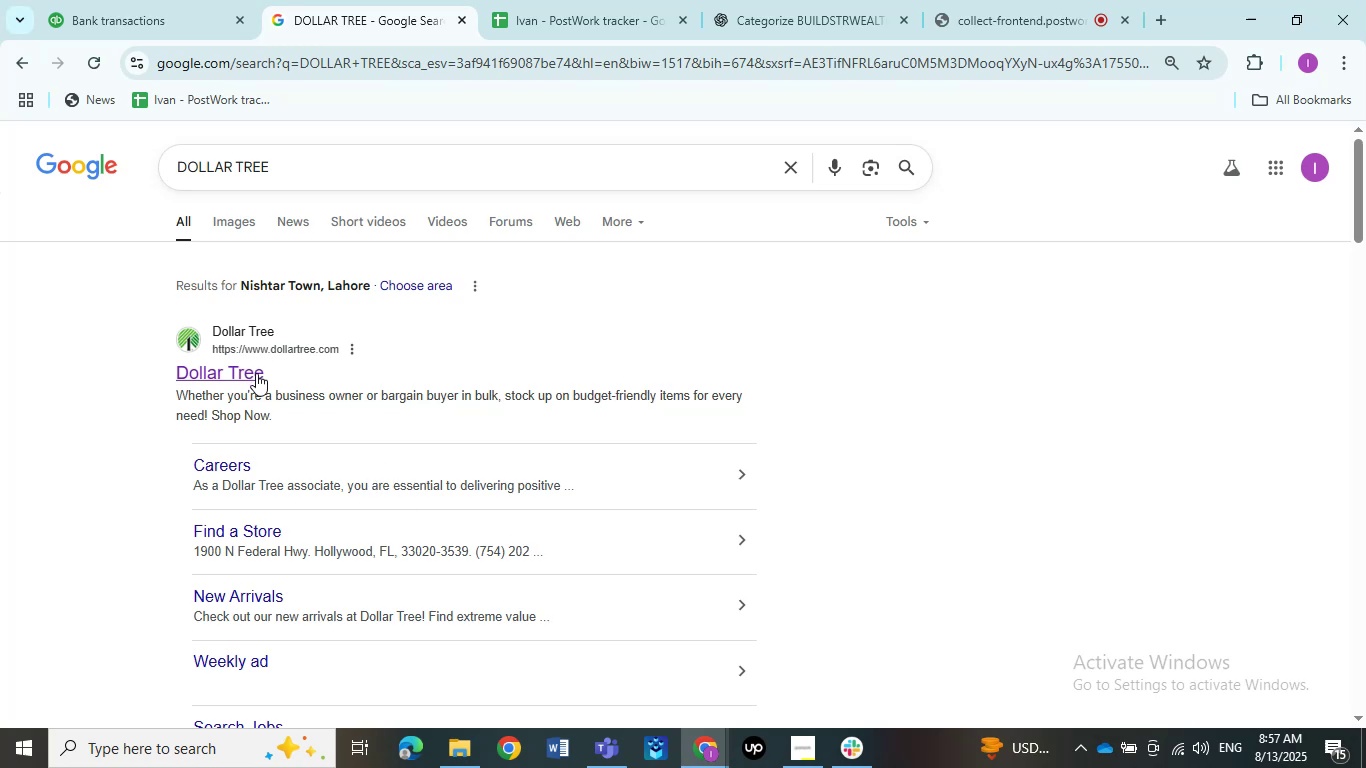 
left_click([116, 16])
 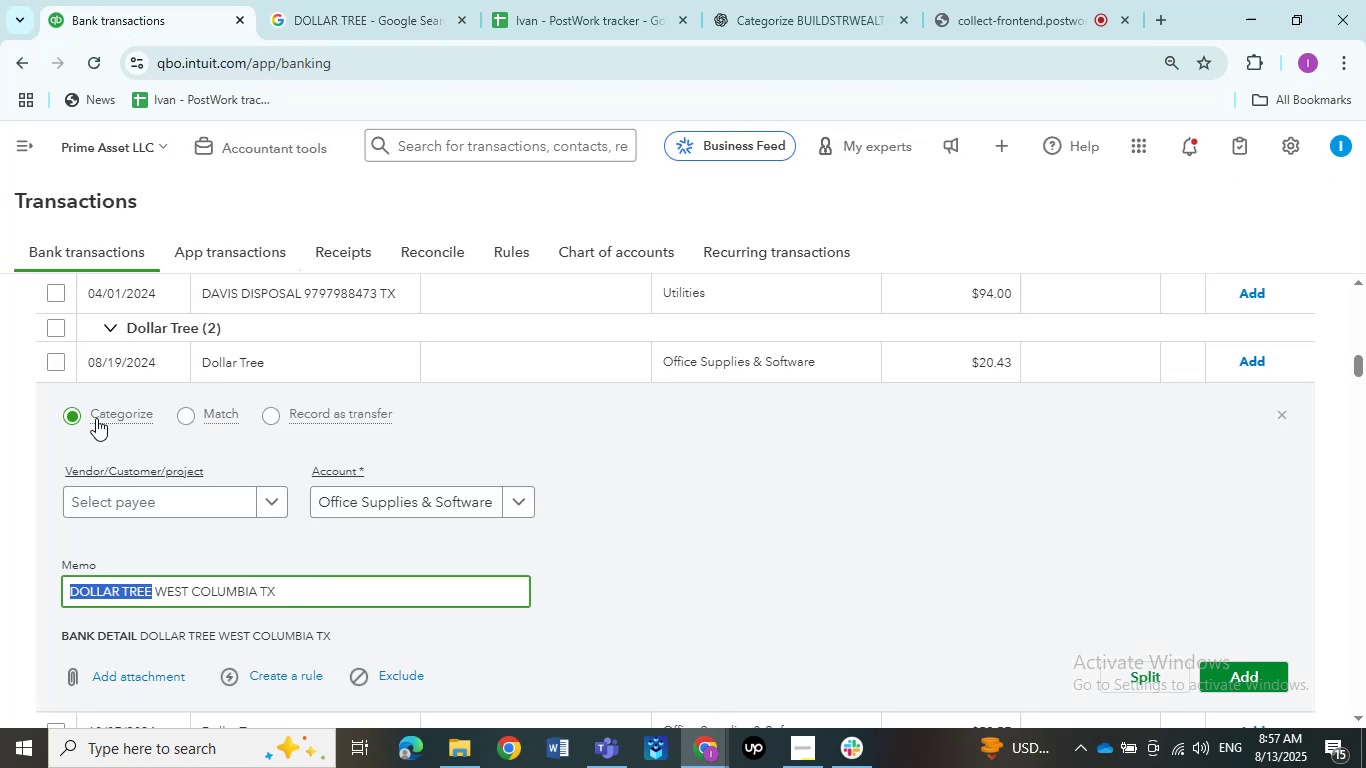 
scroll: coordinate [81, 415], scroll_direction: up, amount: 1.0
 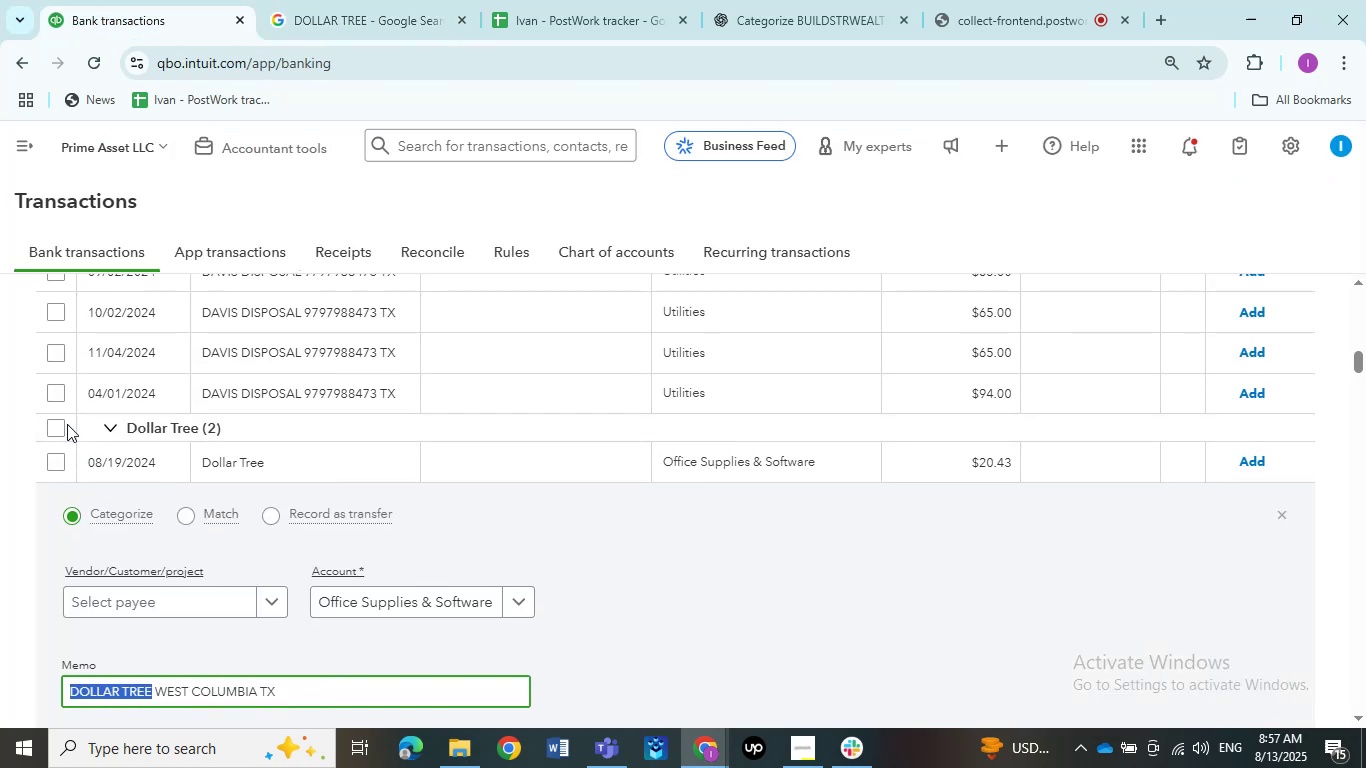 
left_click([61, 432])
 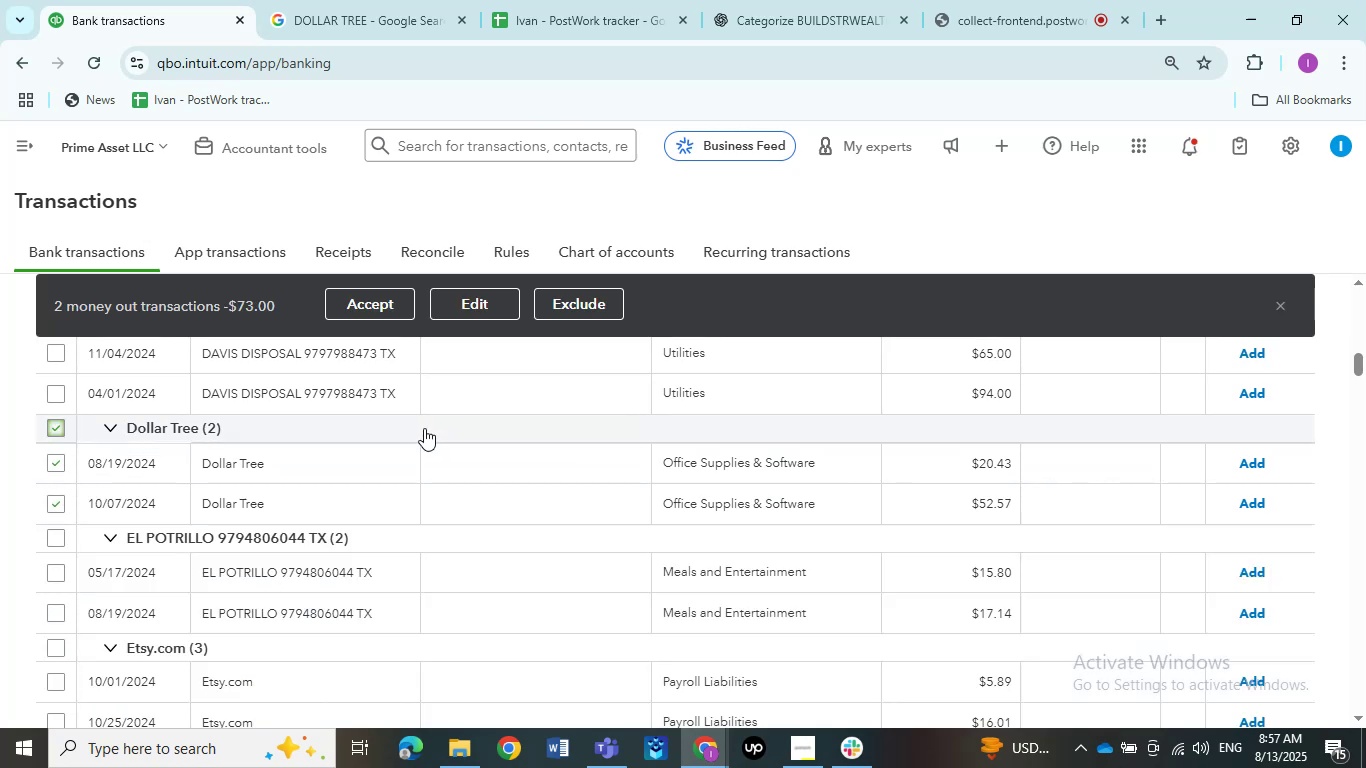 
left_click([490, 305])
 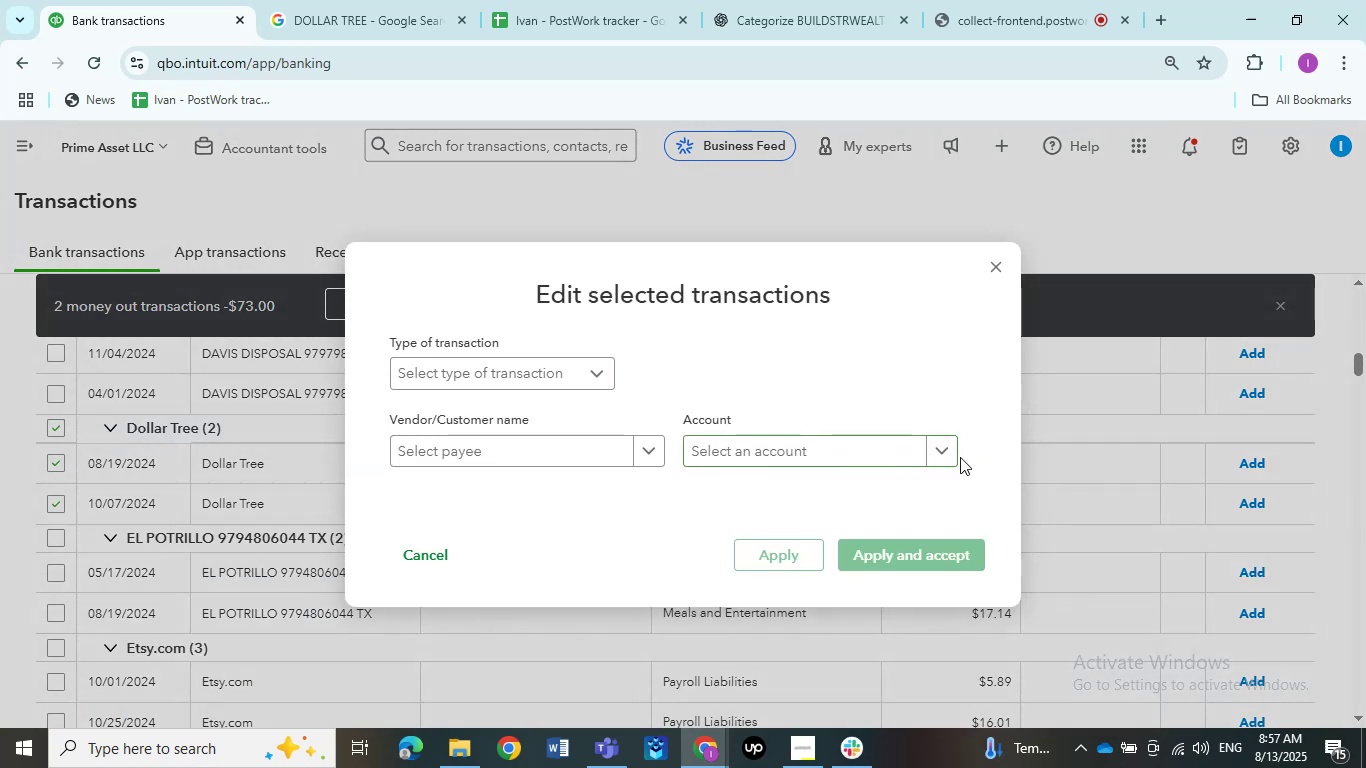 
double_click([939, 443])
 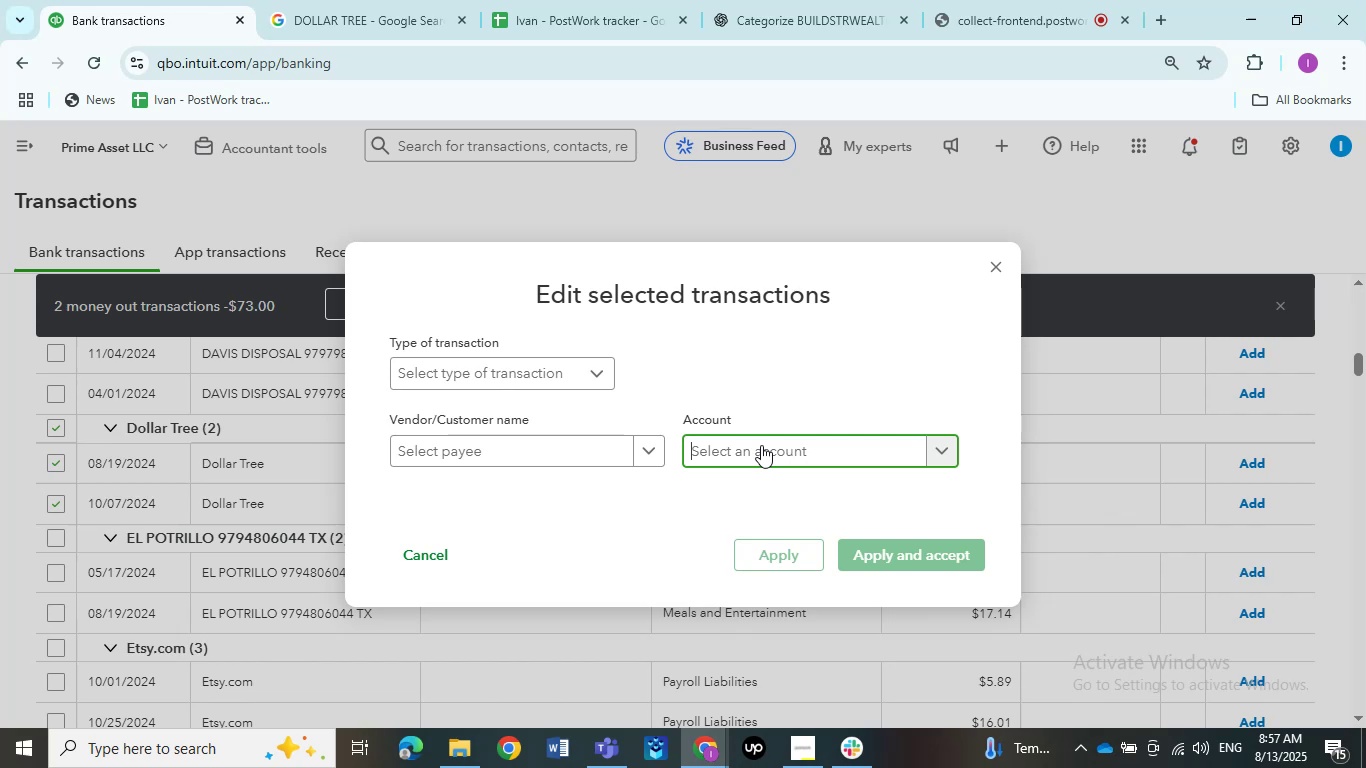 
wait(6.91)
 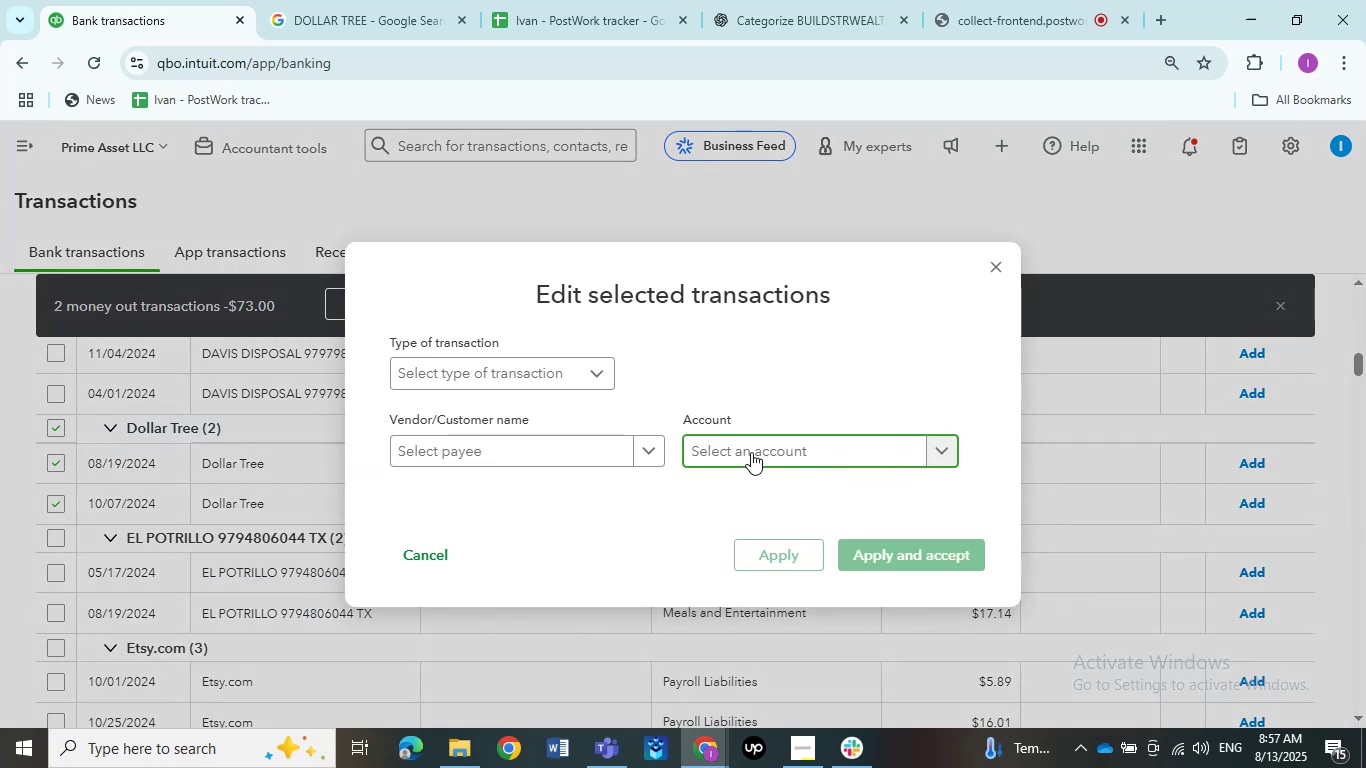 
type(Re)
 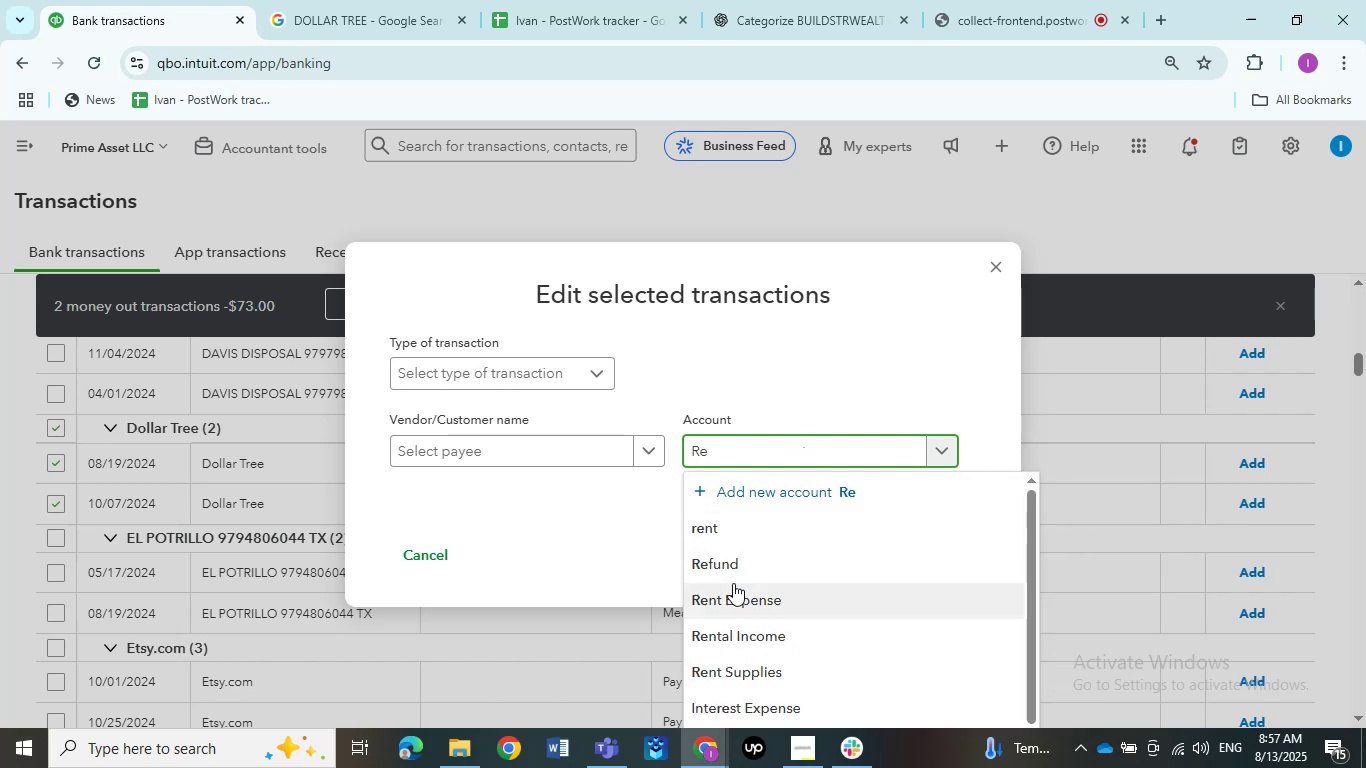 
scroll: coordinate [733, 583], scroll_direction: down, amount: 1.0
 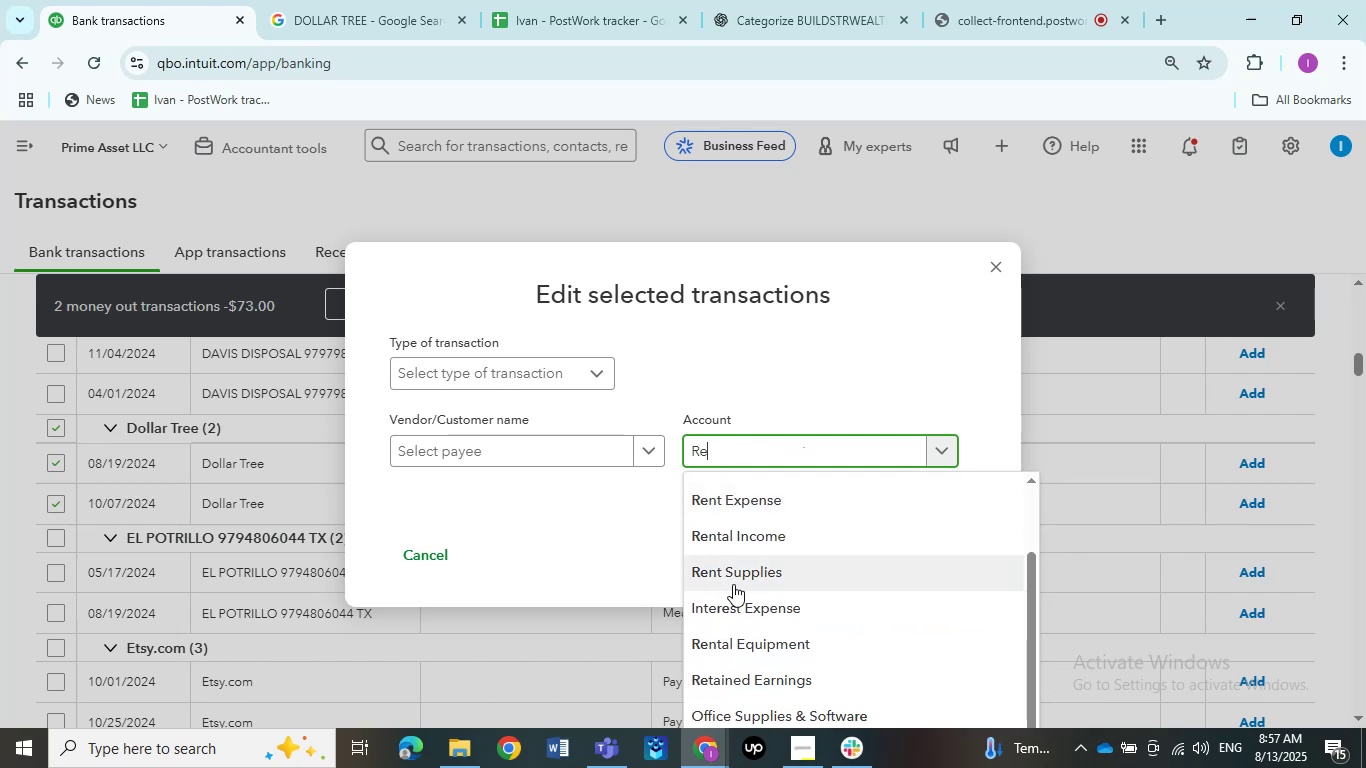 
left_click([736, 574])
 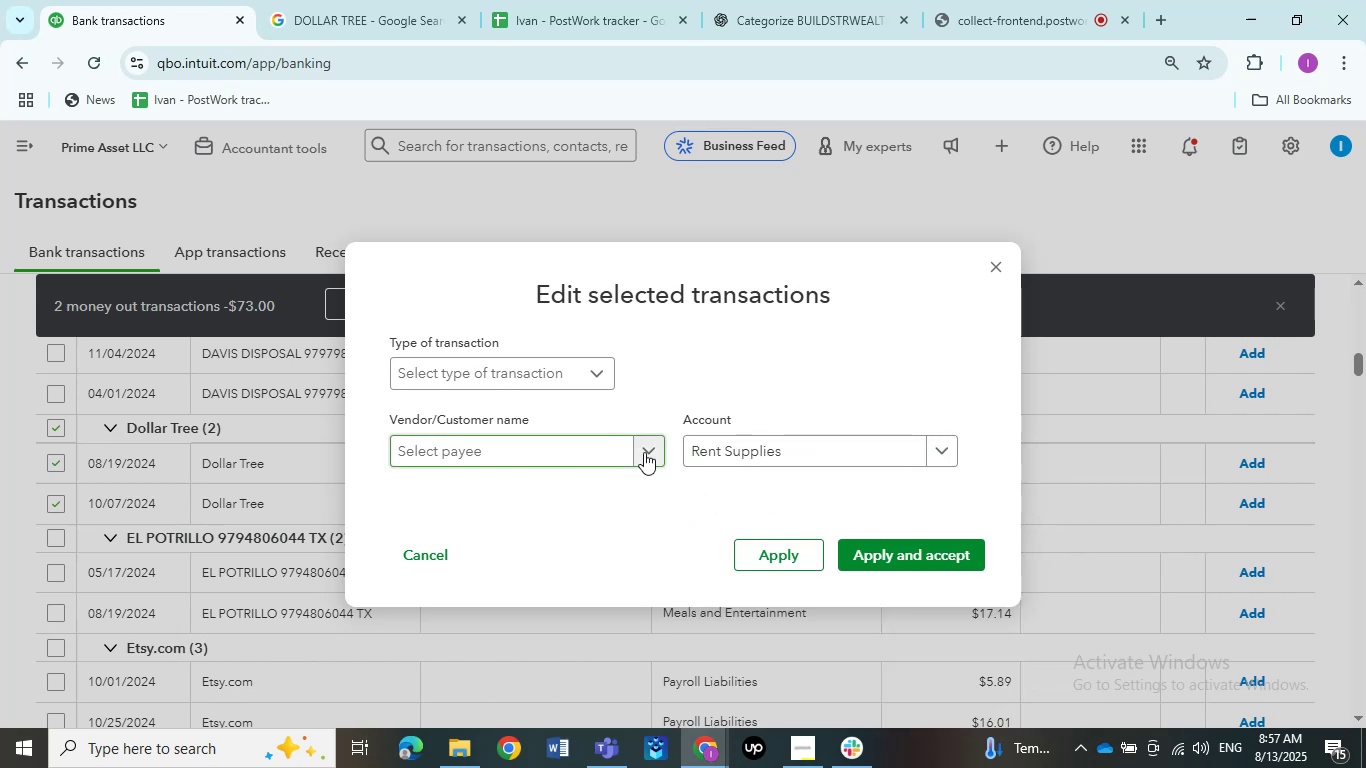 
left_click([644, 451])
 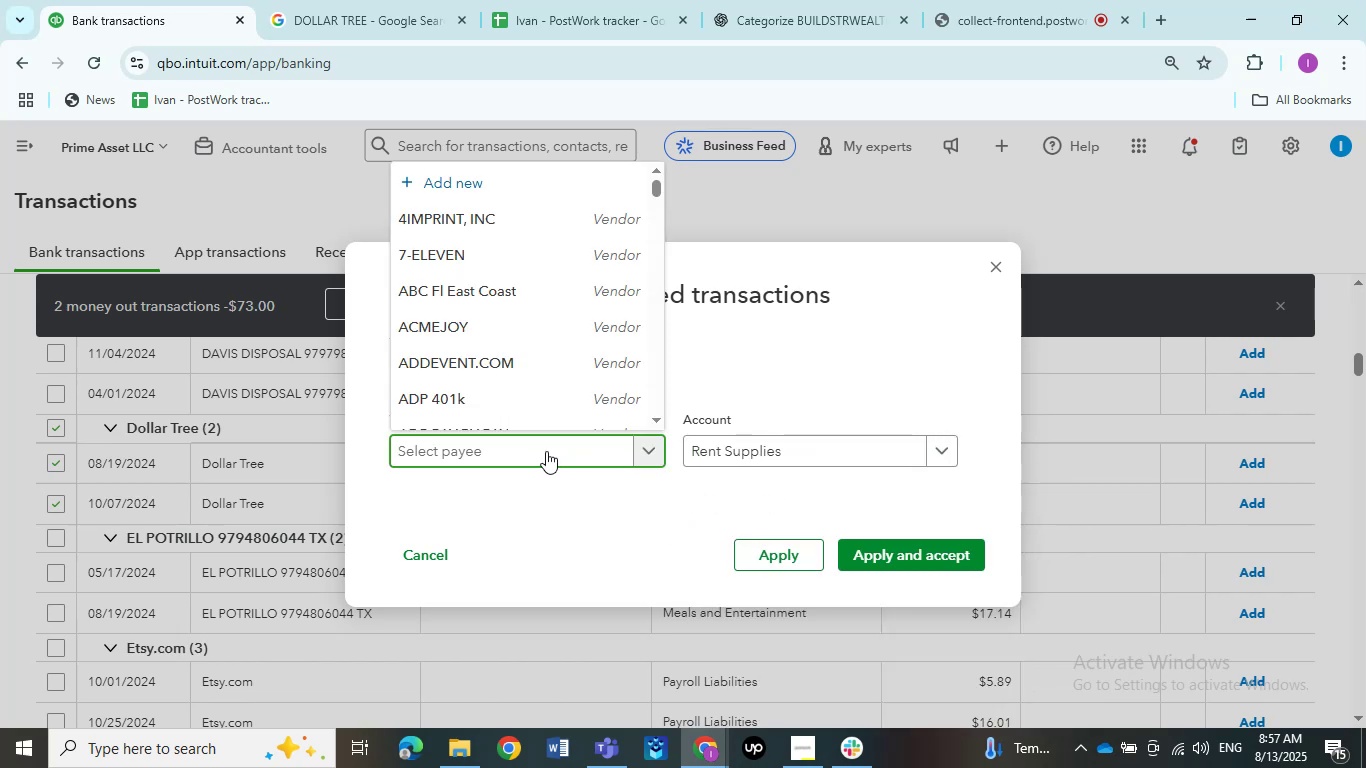 
left_click([523, 445])
 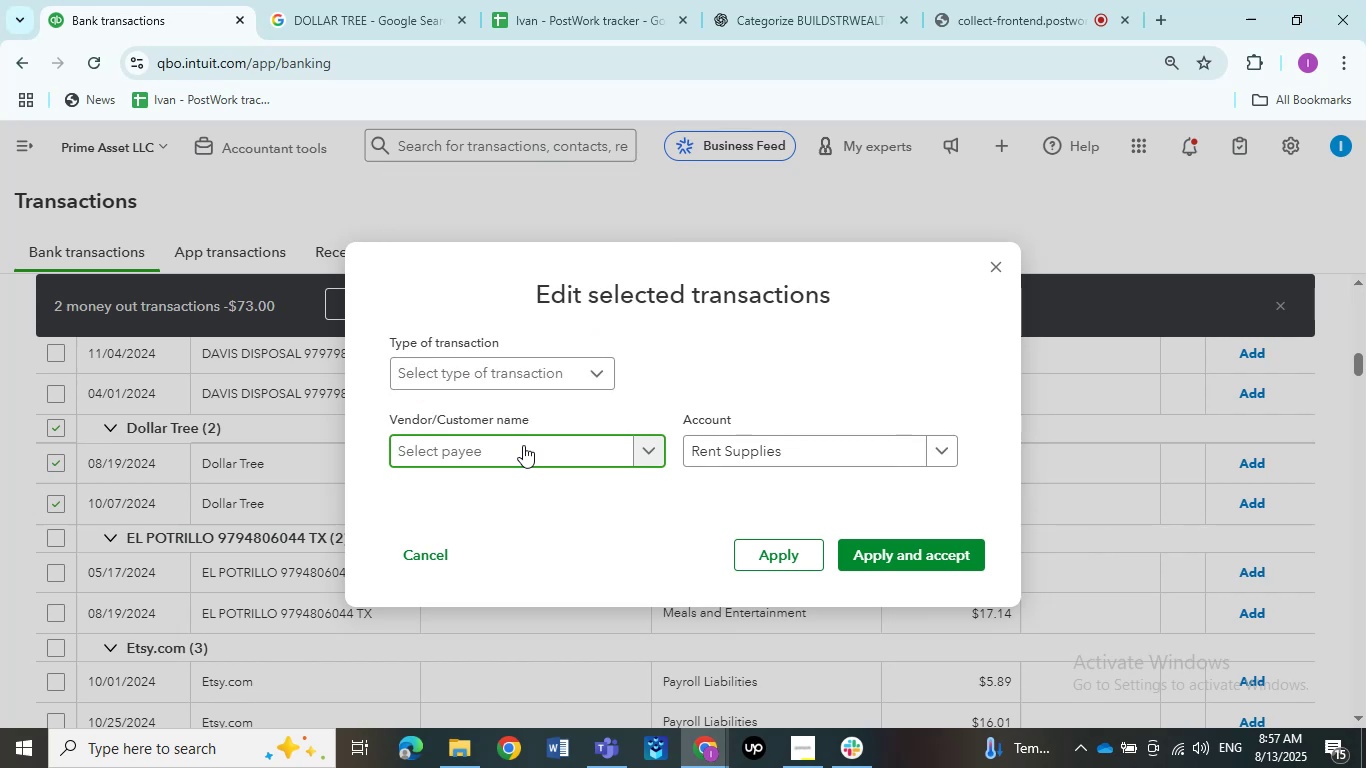 
key(Control+V)
 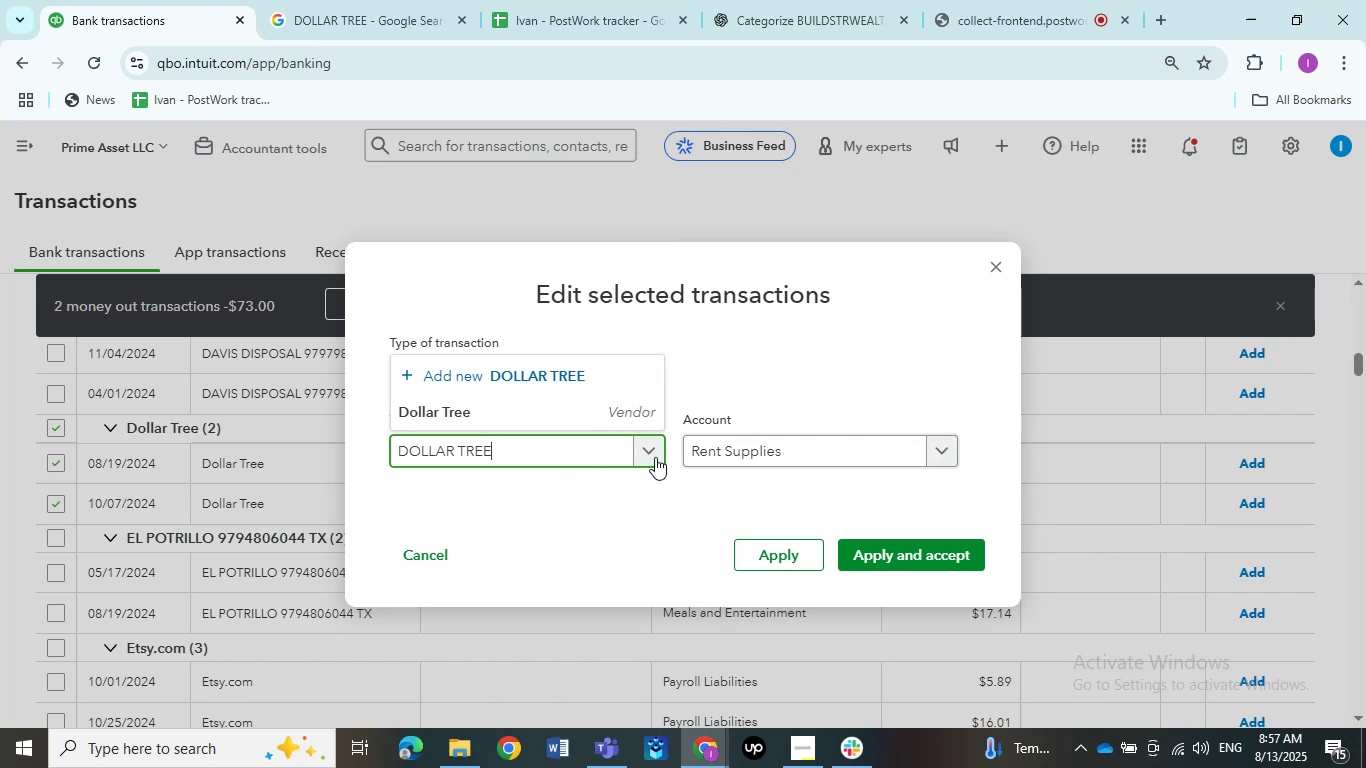 
left_click([490, 415])
 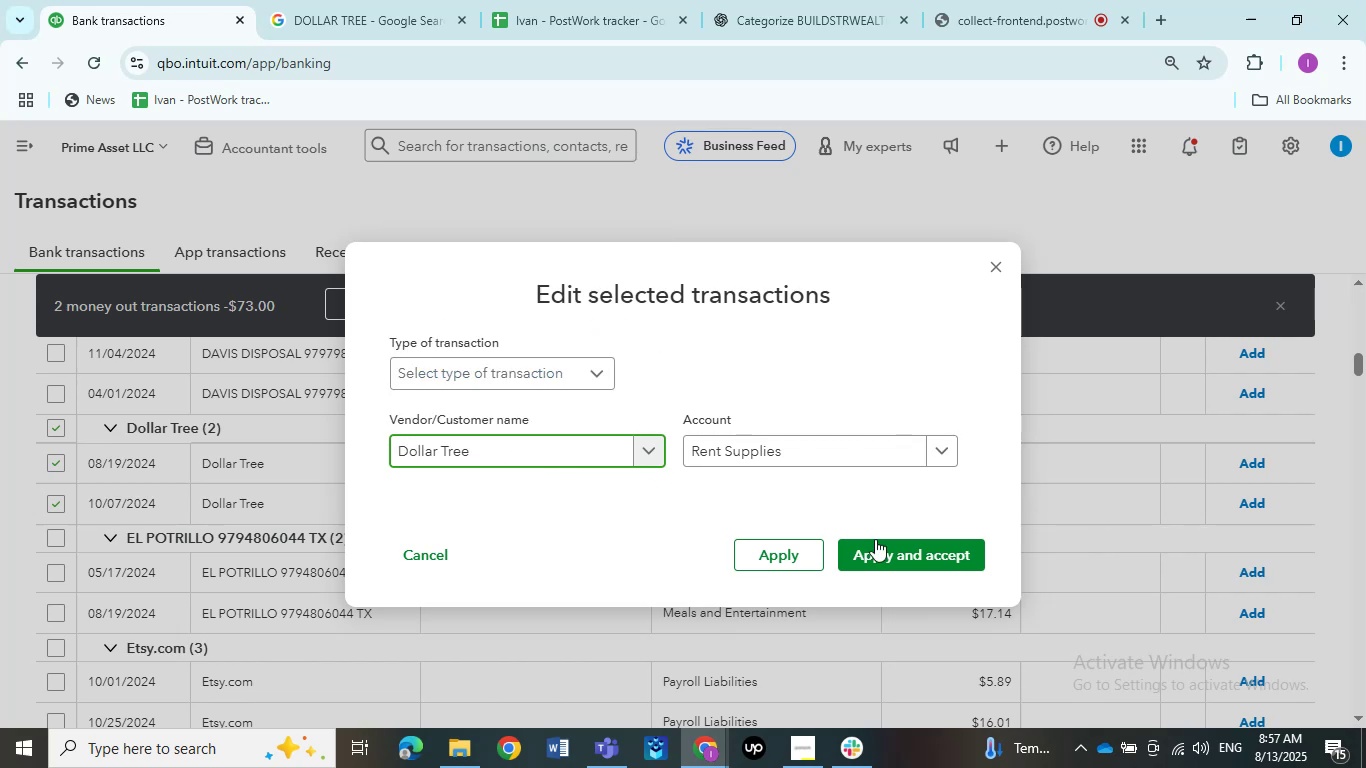 
left_click([893, 552])
 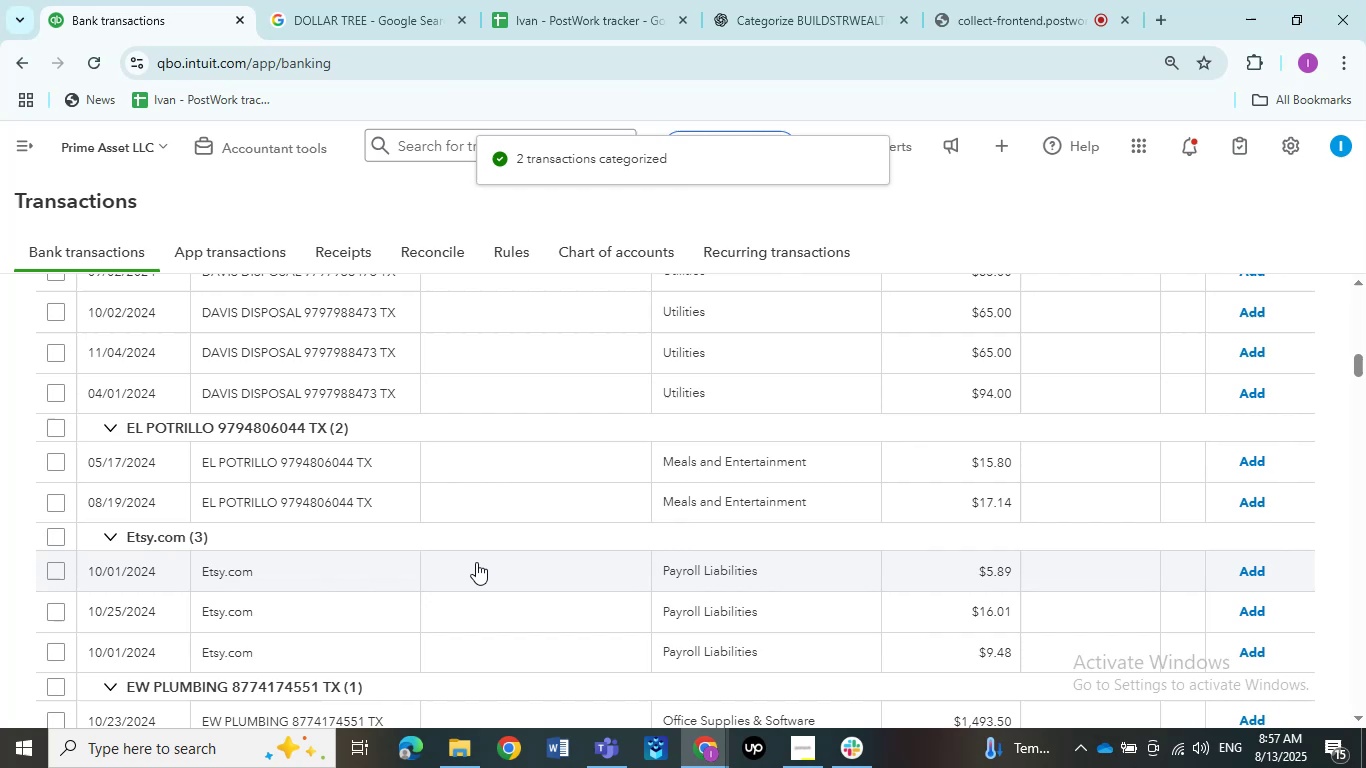 
wait(5.8)
 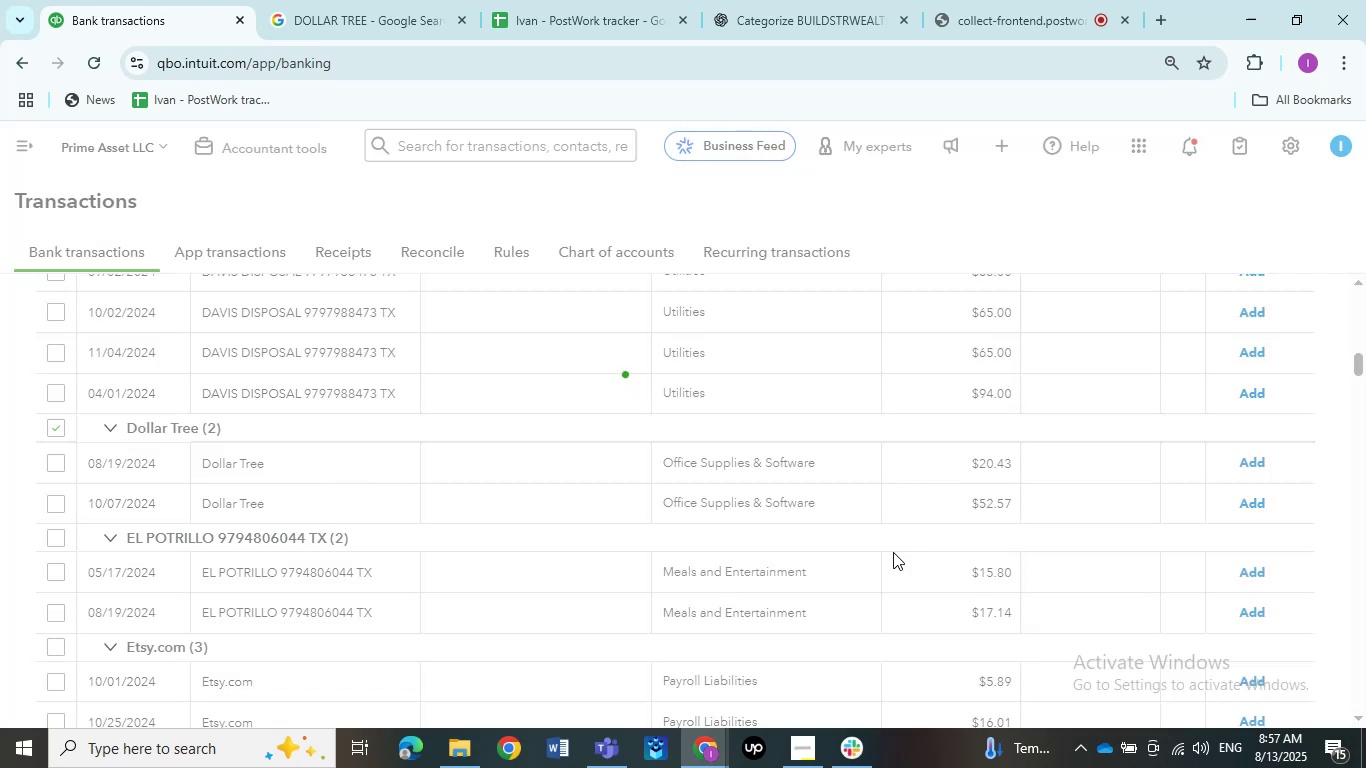 
scroll: coordinate [476, 562], scroll_direction: up, amount: 1.0
 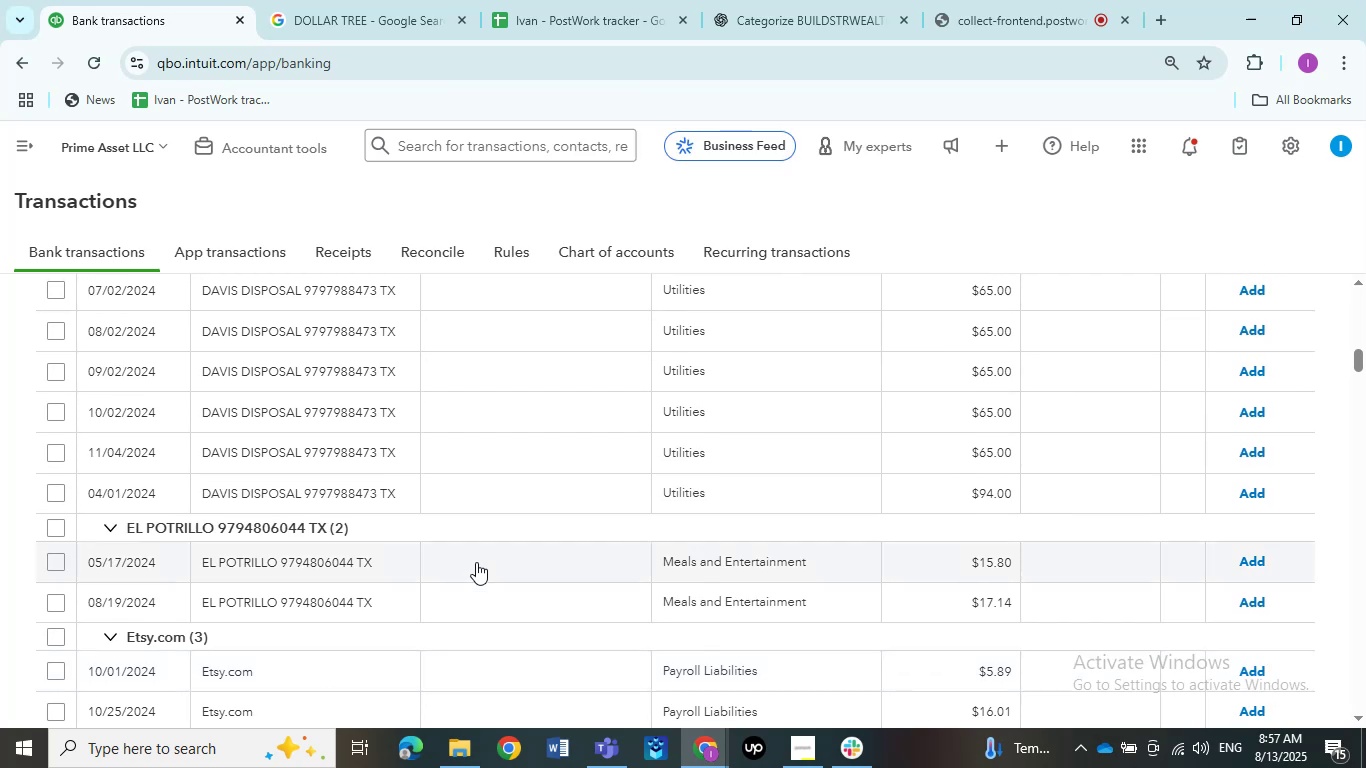 
scroll: coordinate [476, 562], scroll_direction: down, amount: 1.0
 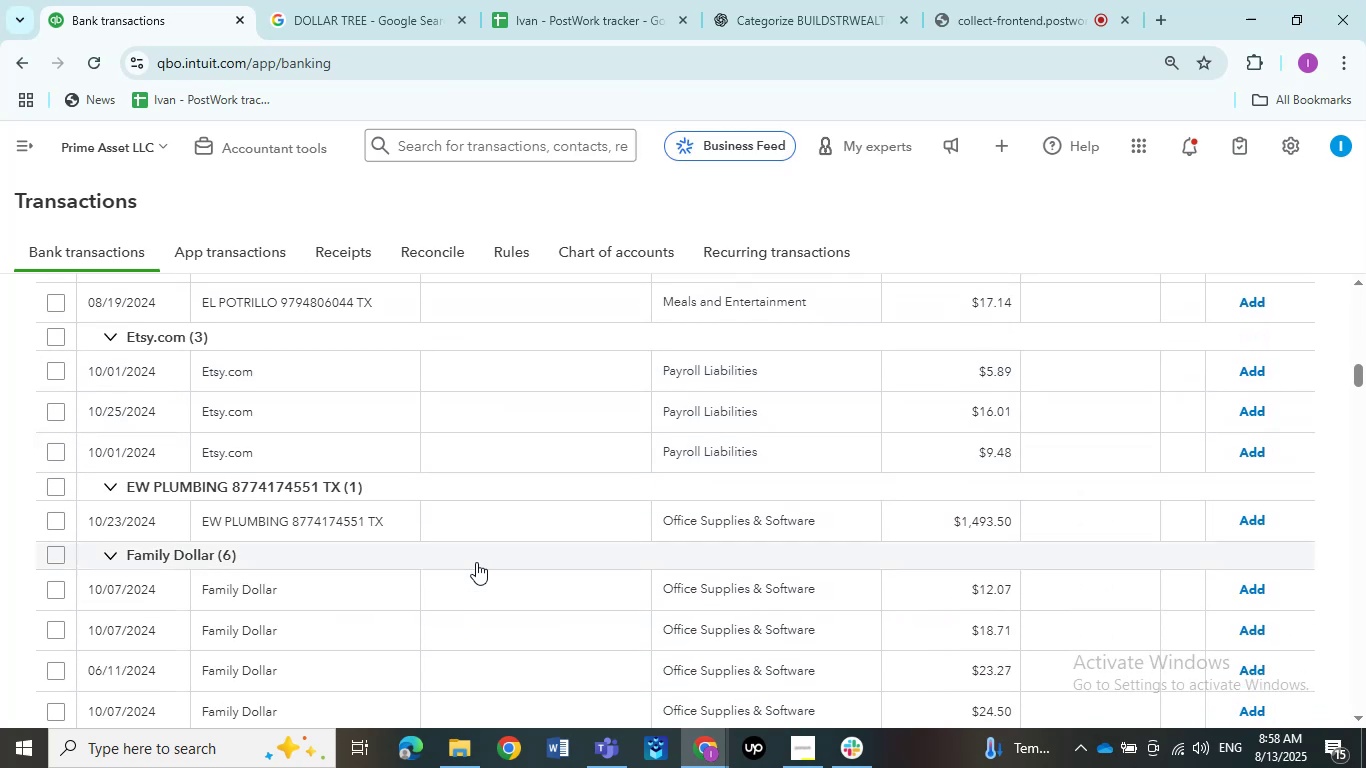 
scroll: coordinate [476, 562], scroll_direction: up, amount: 1.0
 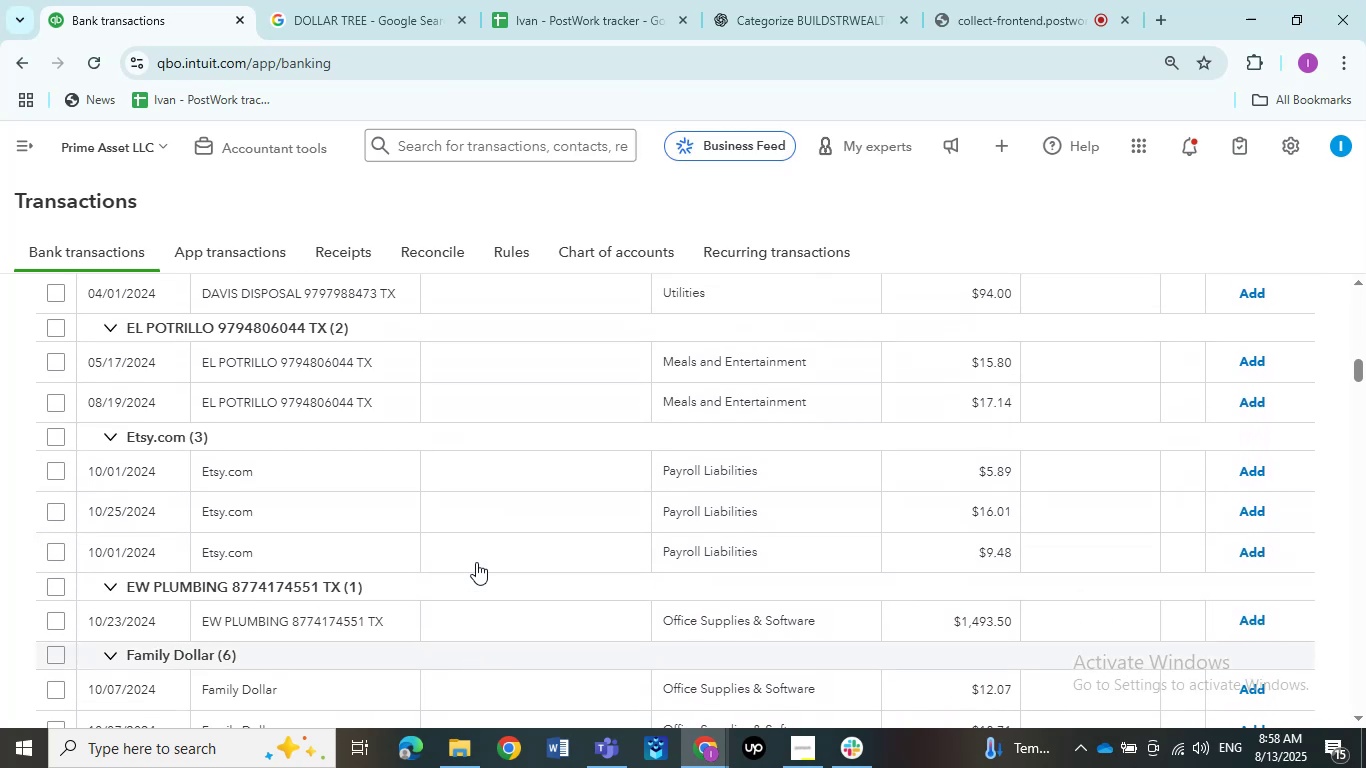 
scroll: coordinate [476, 562], scroll_direction: down, amount: 3.0
 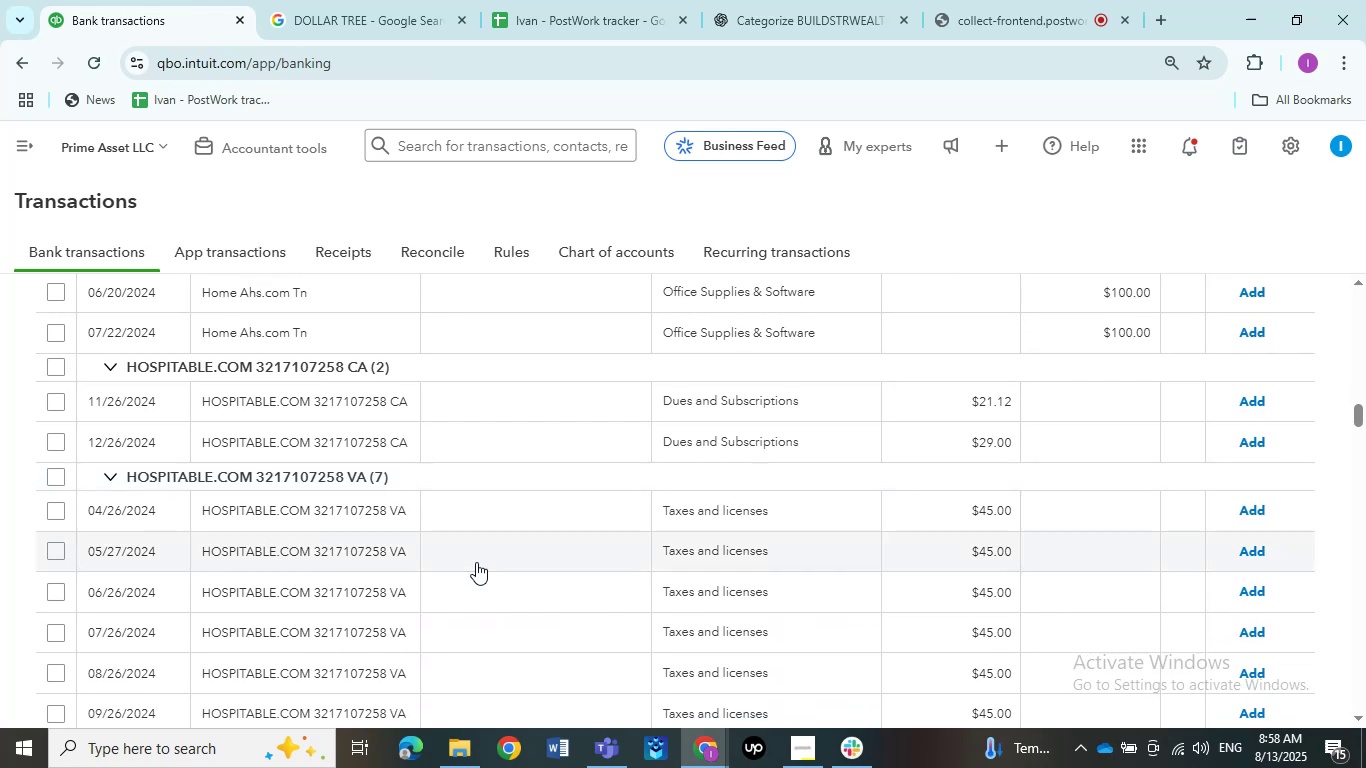 
scroll: coordinate [476, 562], scroll_direction: up, amount: 1.0
 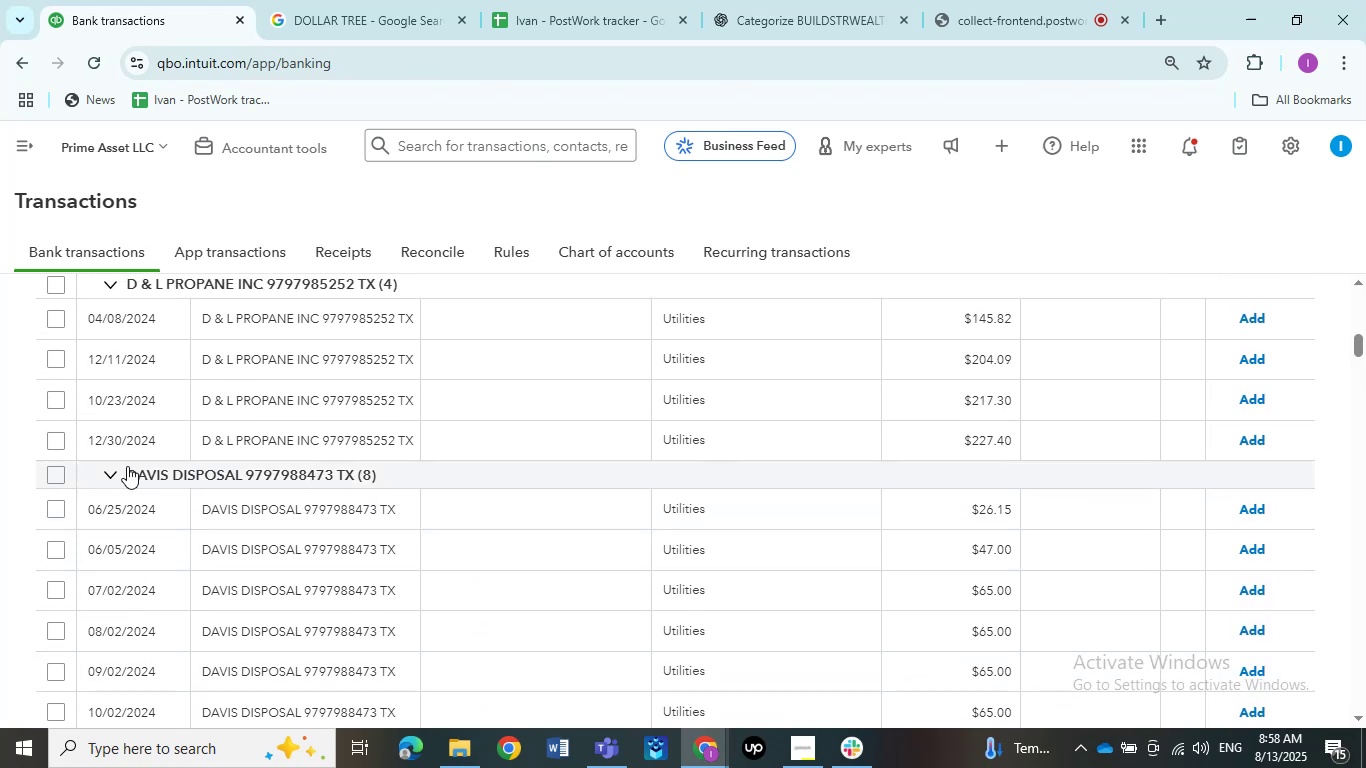 
left_click([61, 476])
 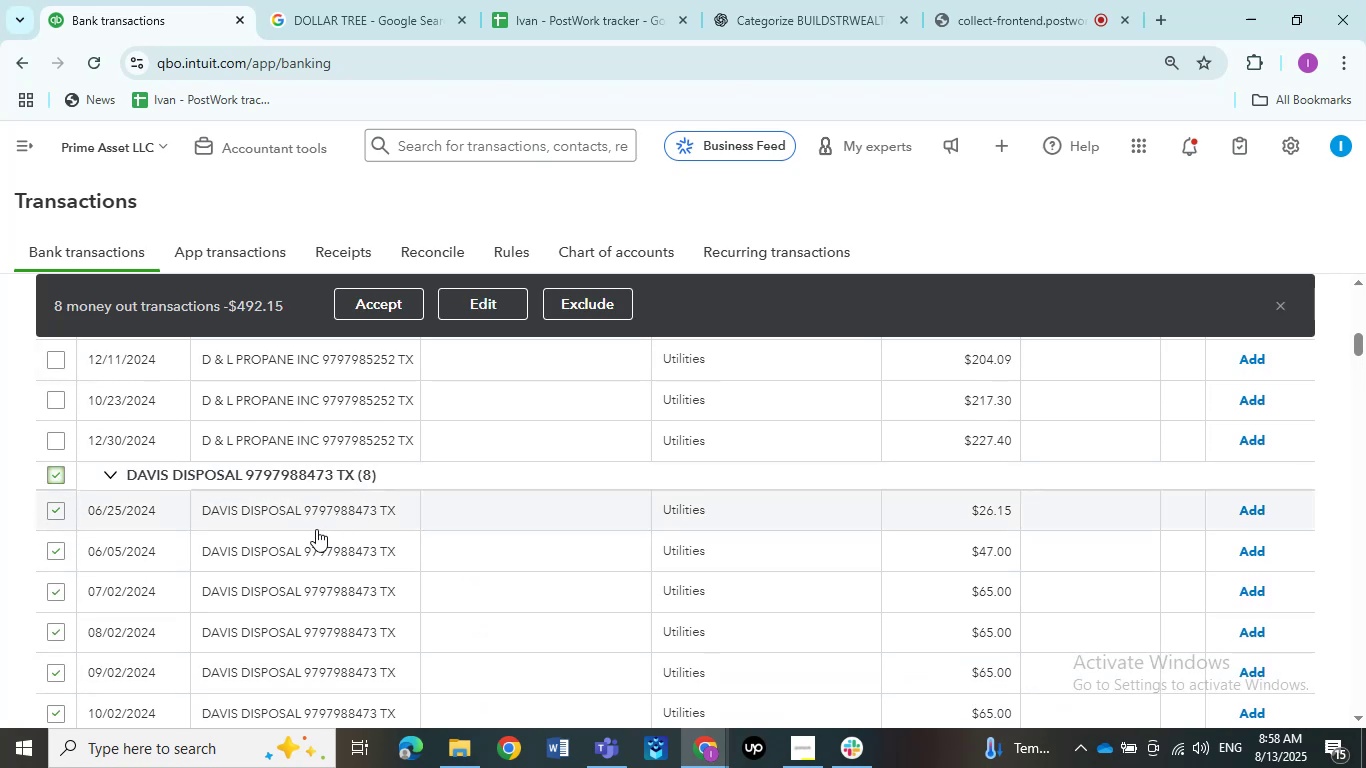 
wait(5.44)
 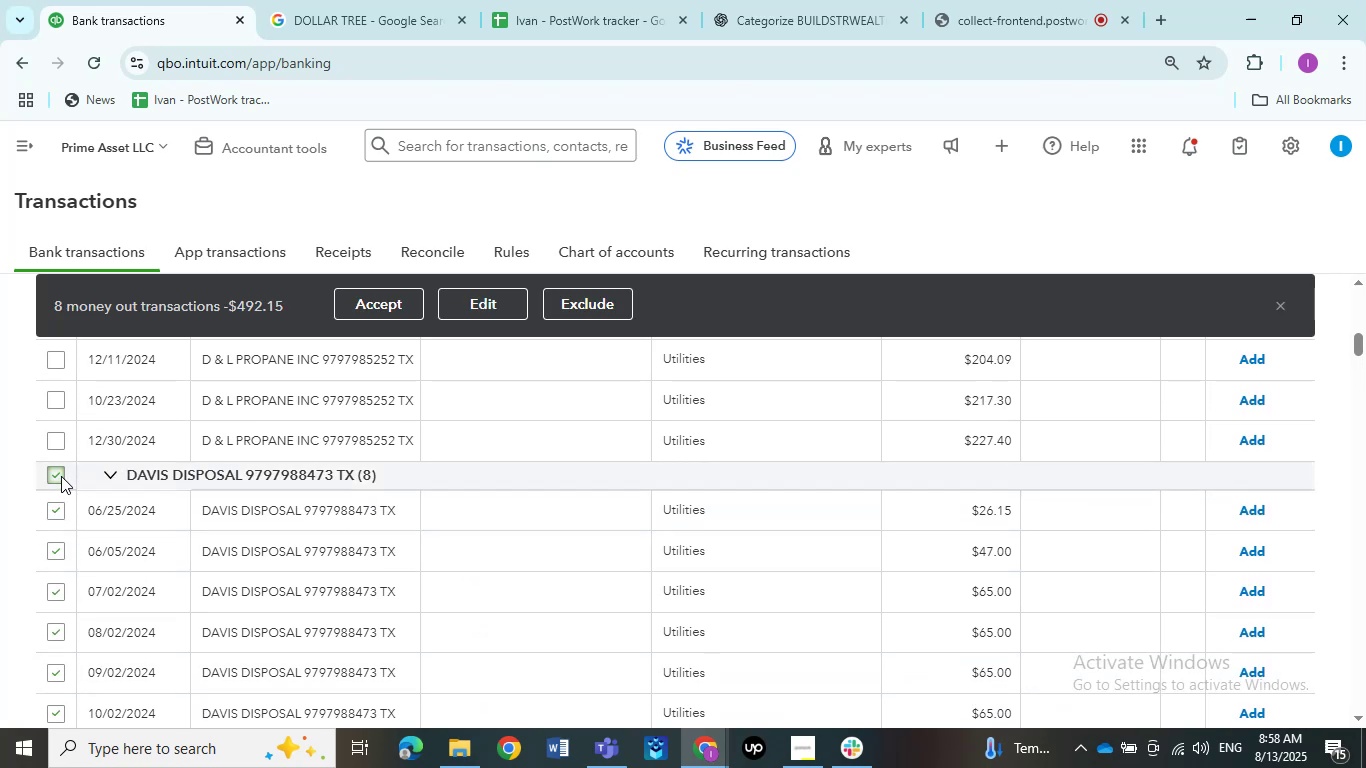 
left_click([483, 300])
 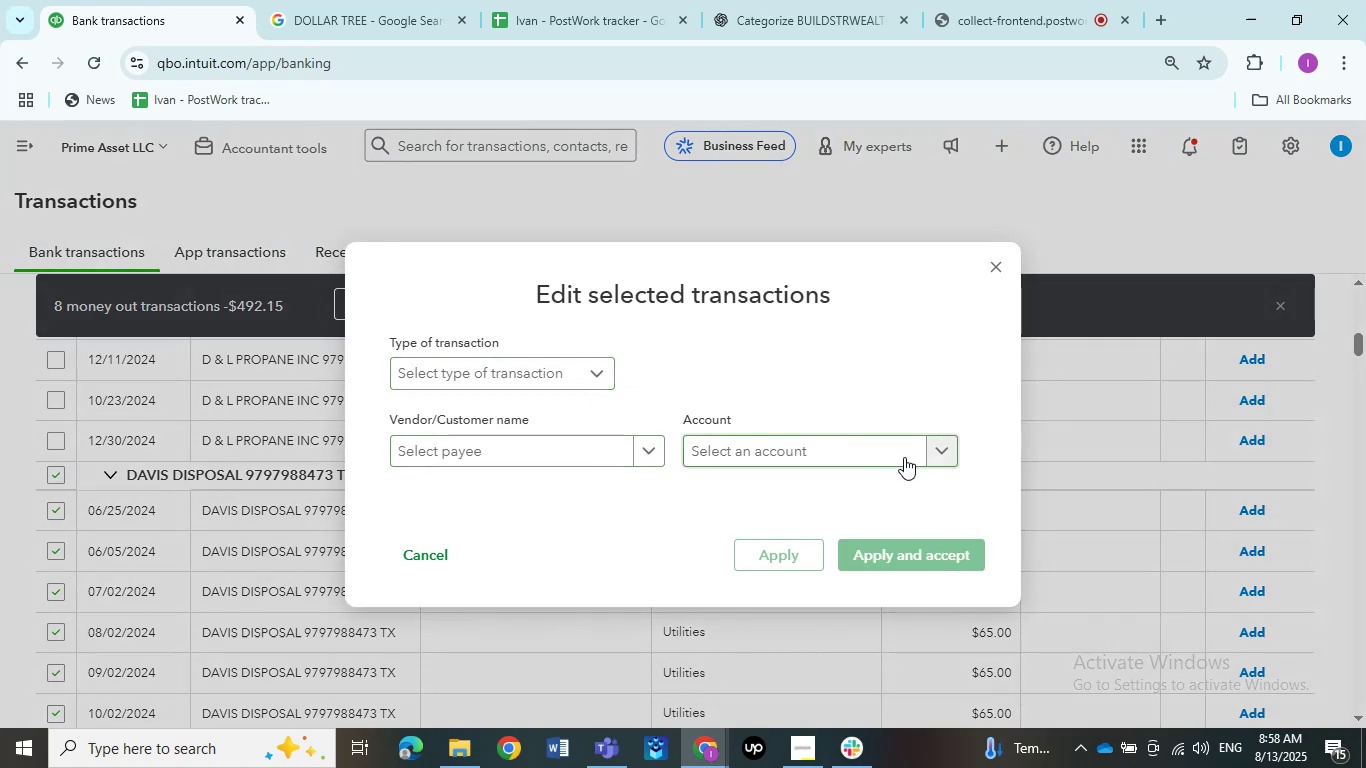 
wait(5.33)
 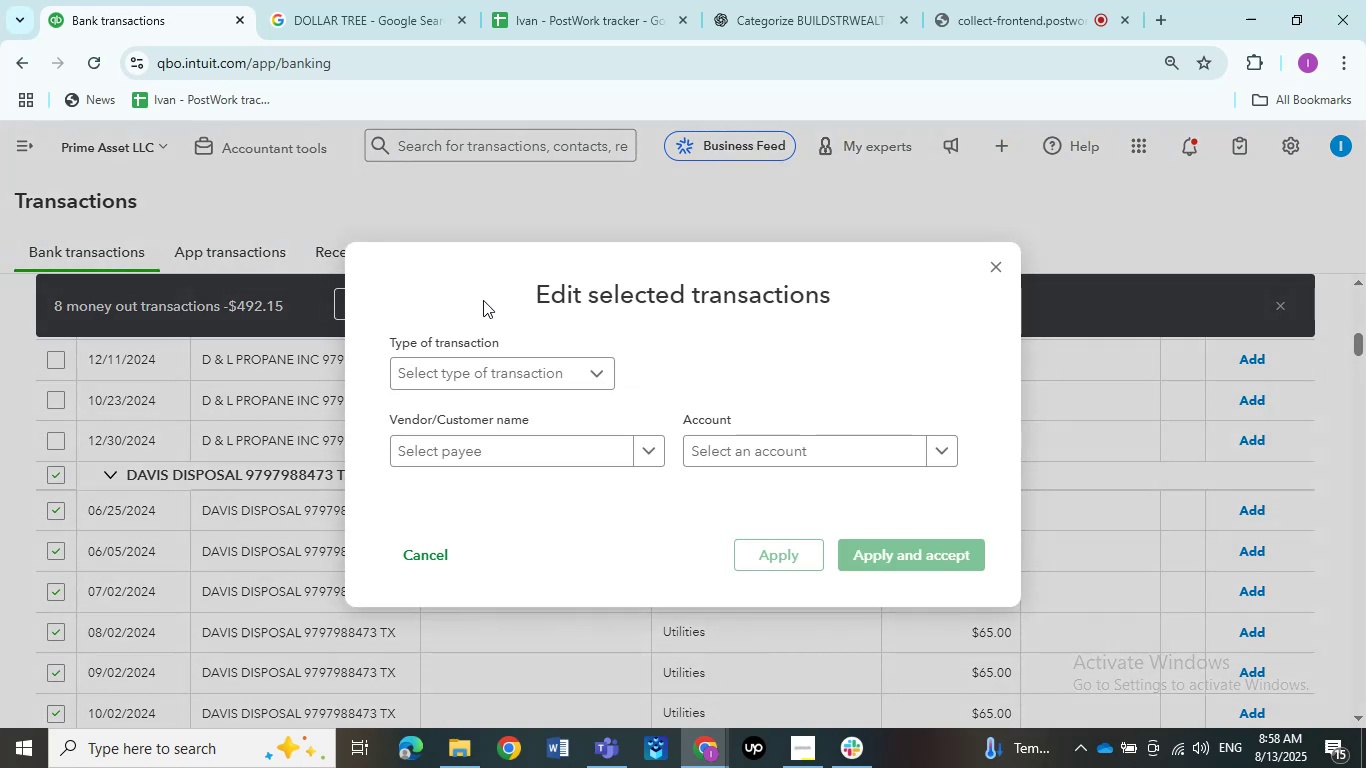 
left_click([946, 447])
 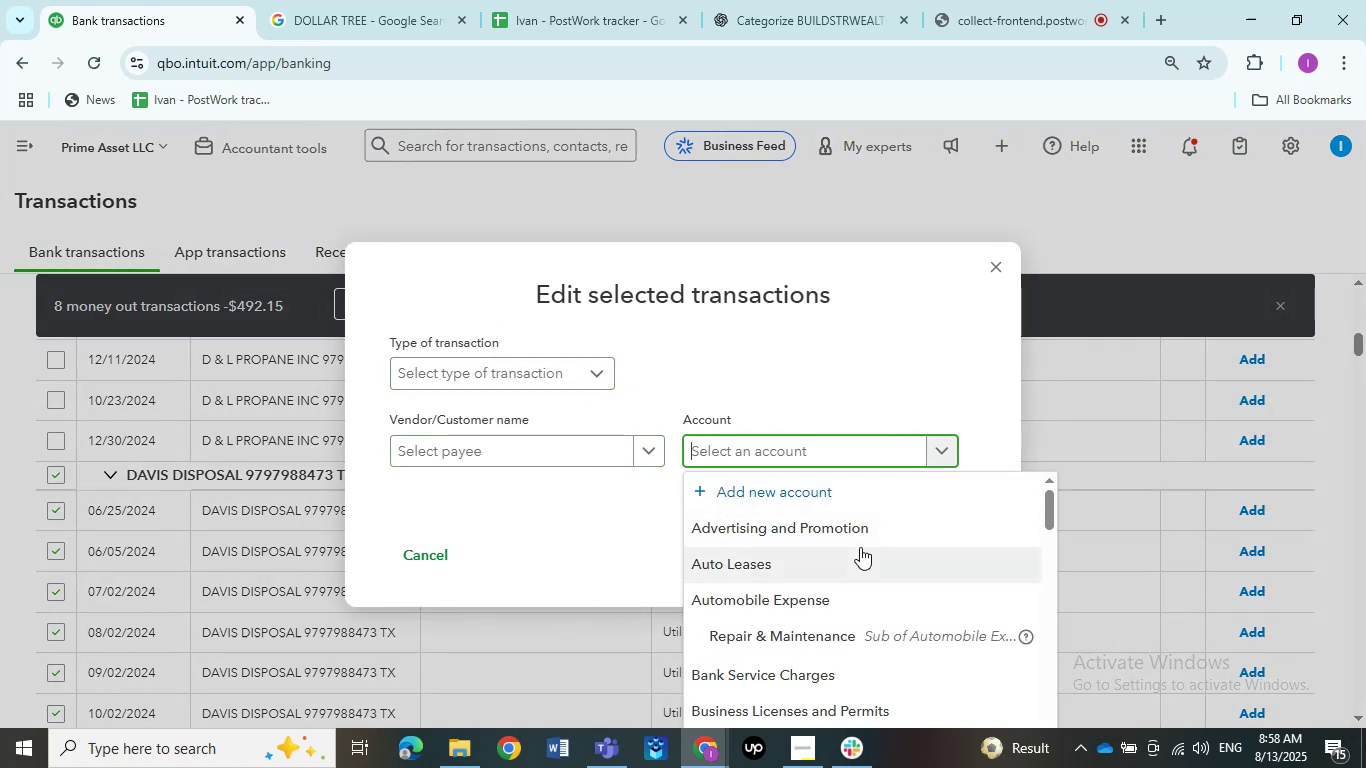 
scroll: coordinate [860, 547], scroll_direction: down, amount: 5.0
 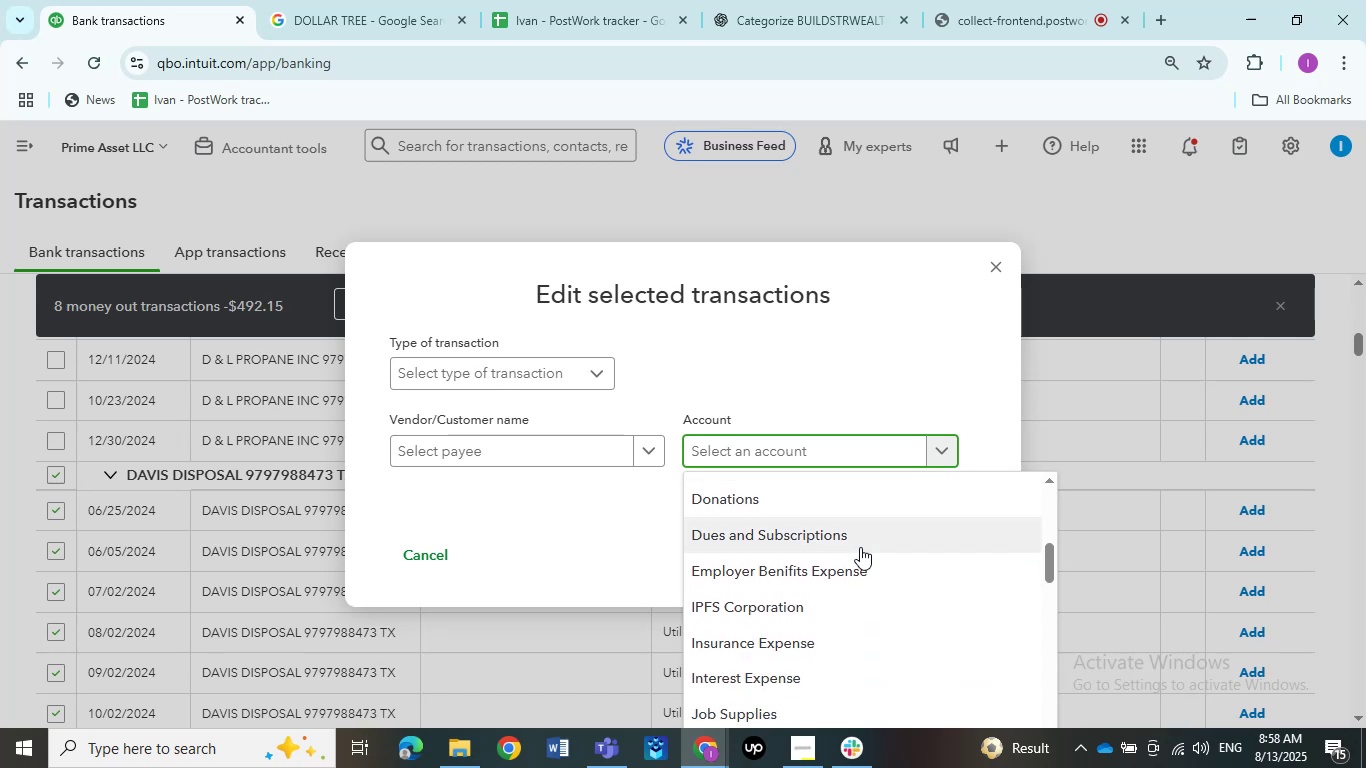 
scroll: coordinate [860, 547], scroll_direction: up, amount: 3.0
 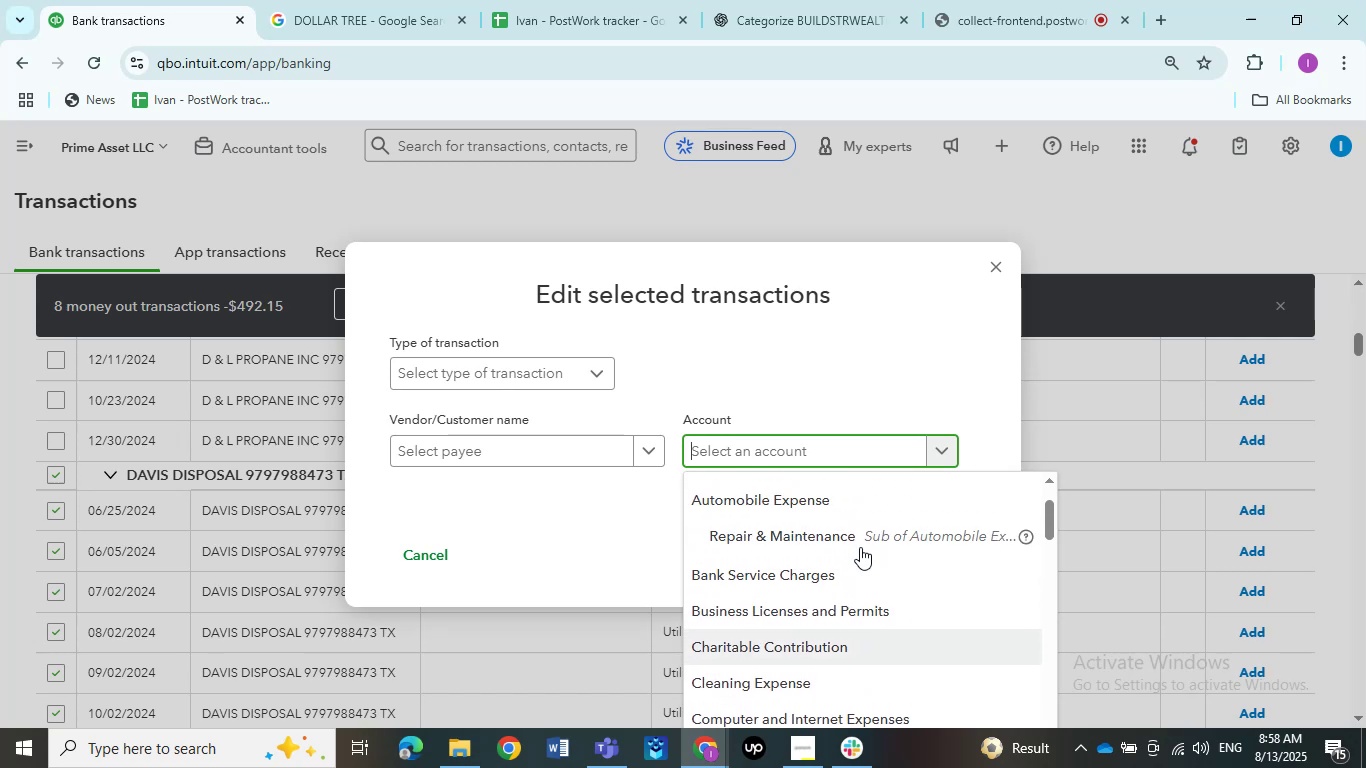 
scroll: coordinate [860, 547], scroll_direction: down, amount: 4.0
 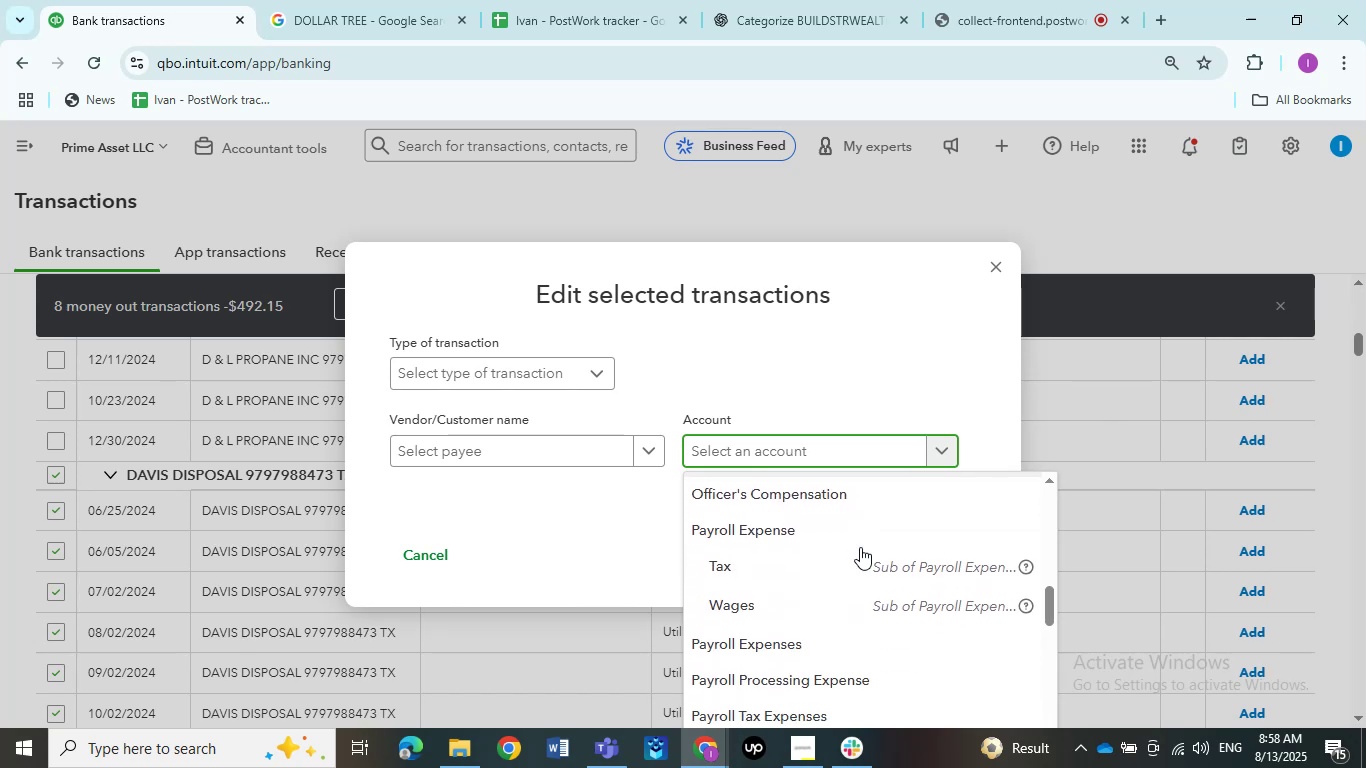 
scroll: coordinate [860, 547], scroll_direction: up, amount: 2.0
 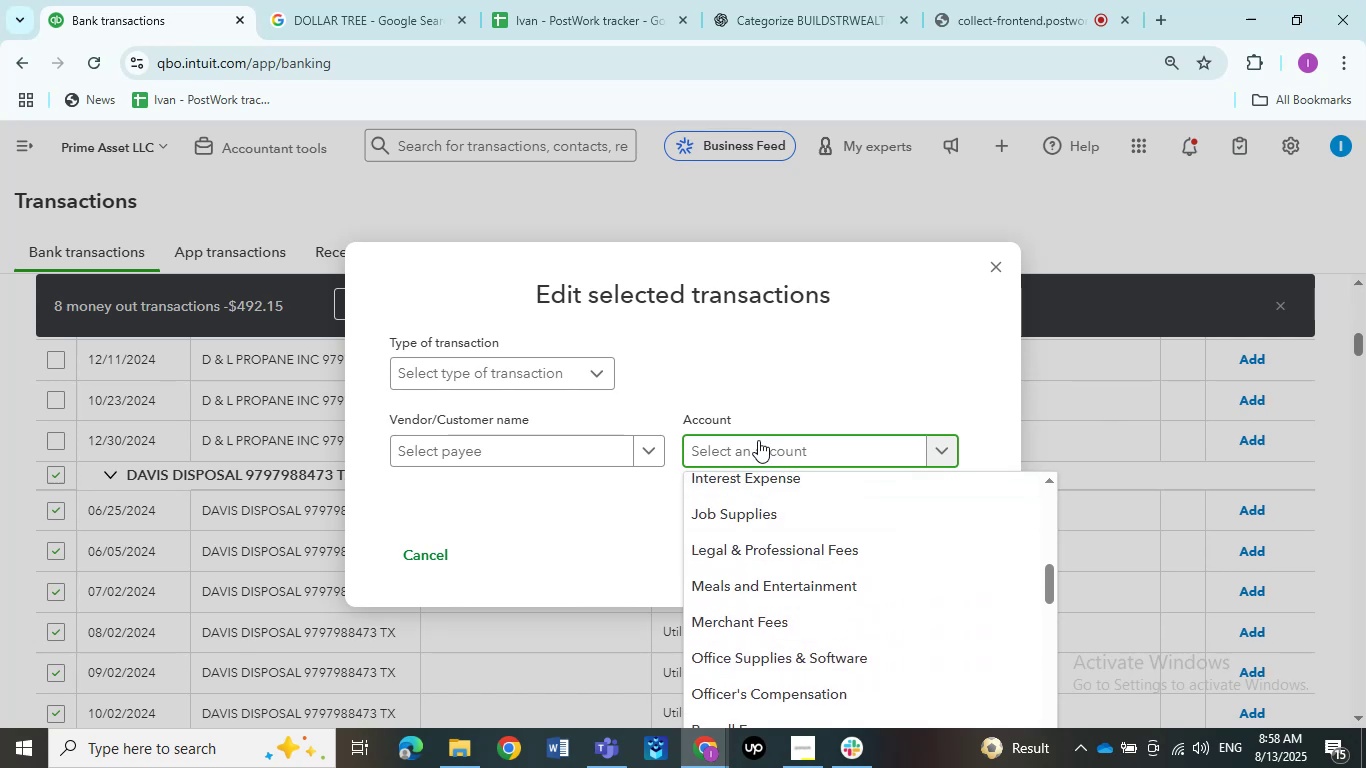 
type(dis)
 